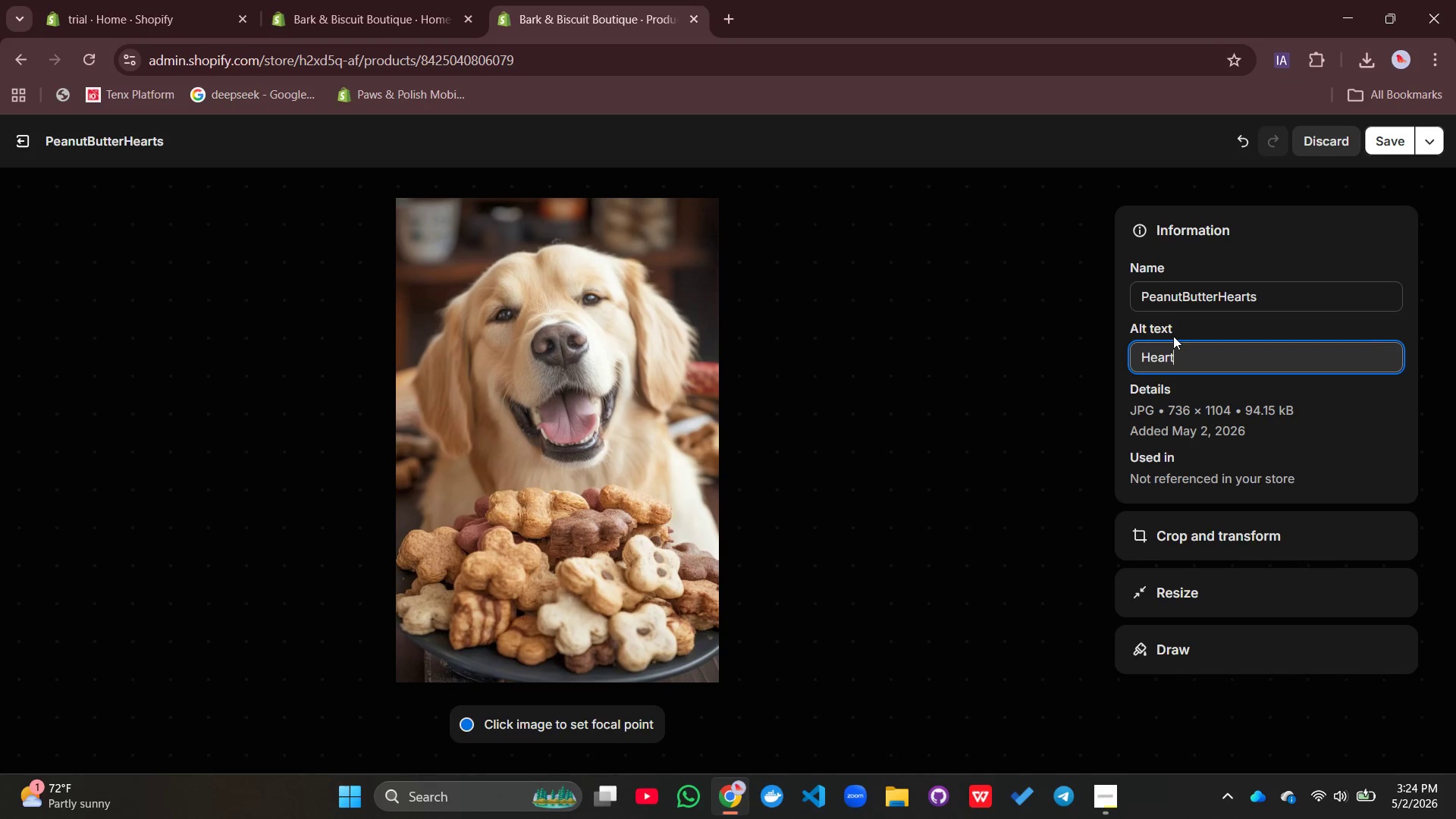 
key(Control+Z)
 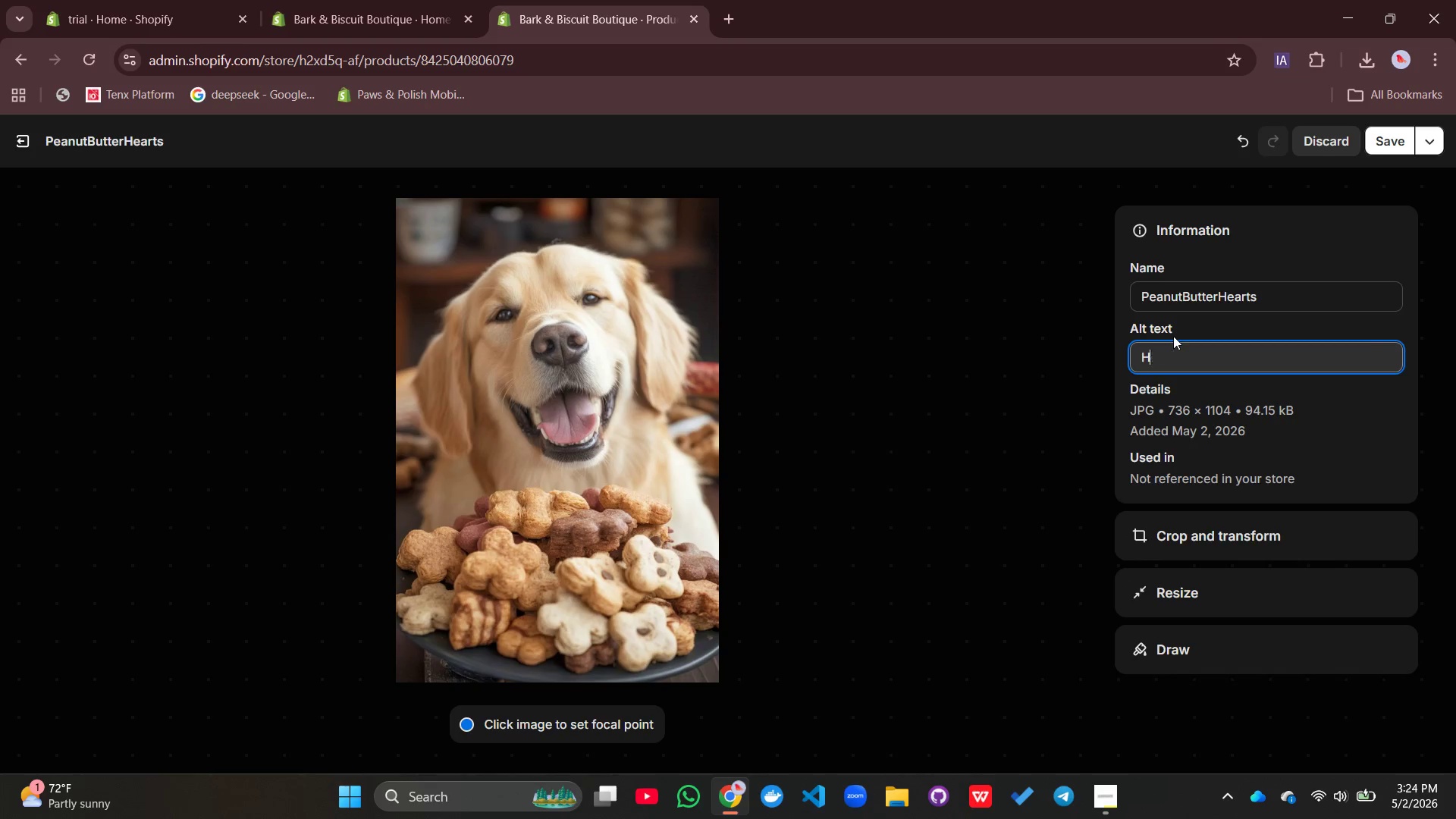 
key(Control+Z)
 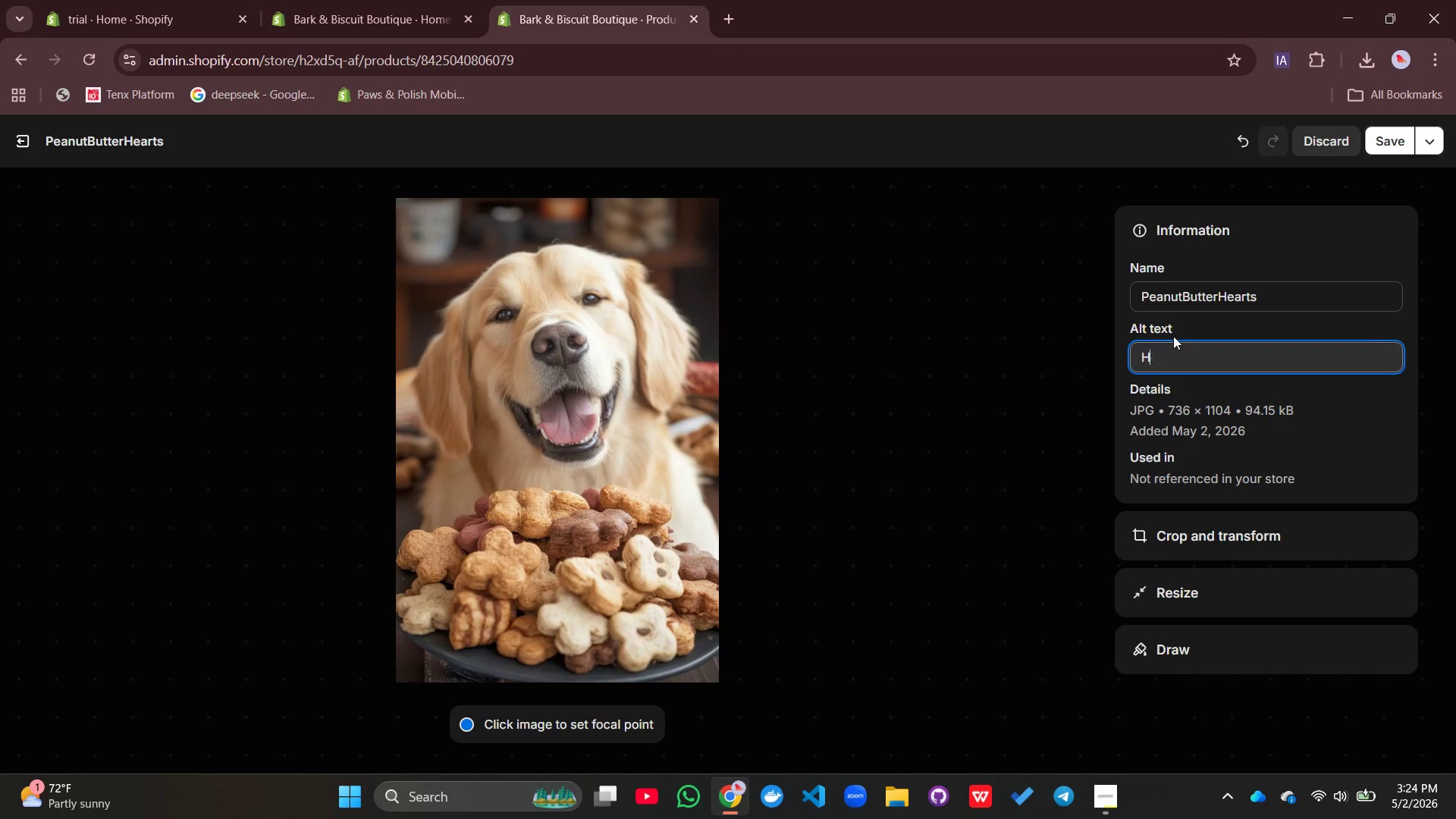 
key(Control+Z)
 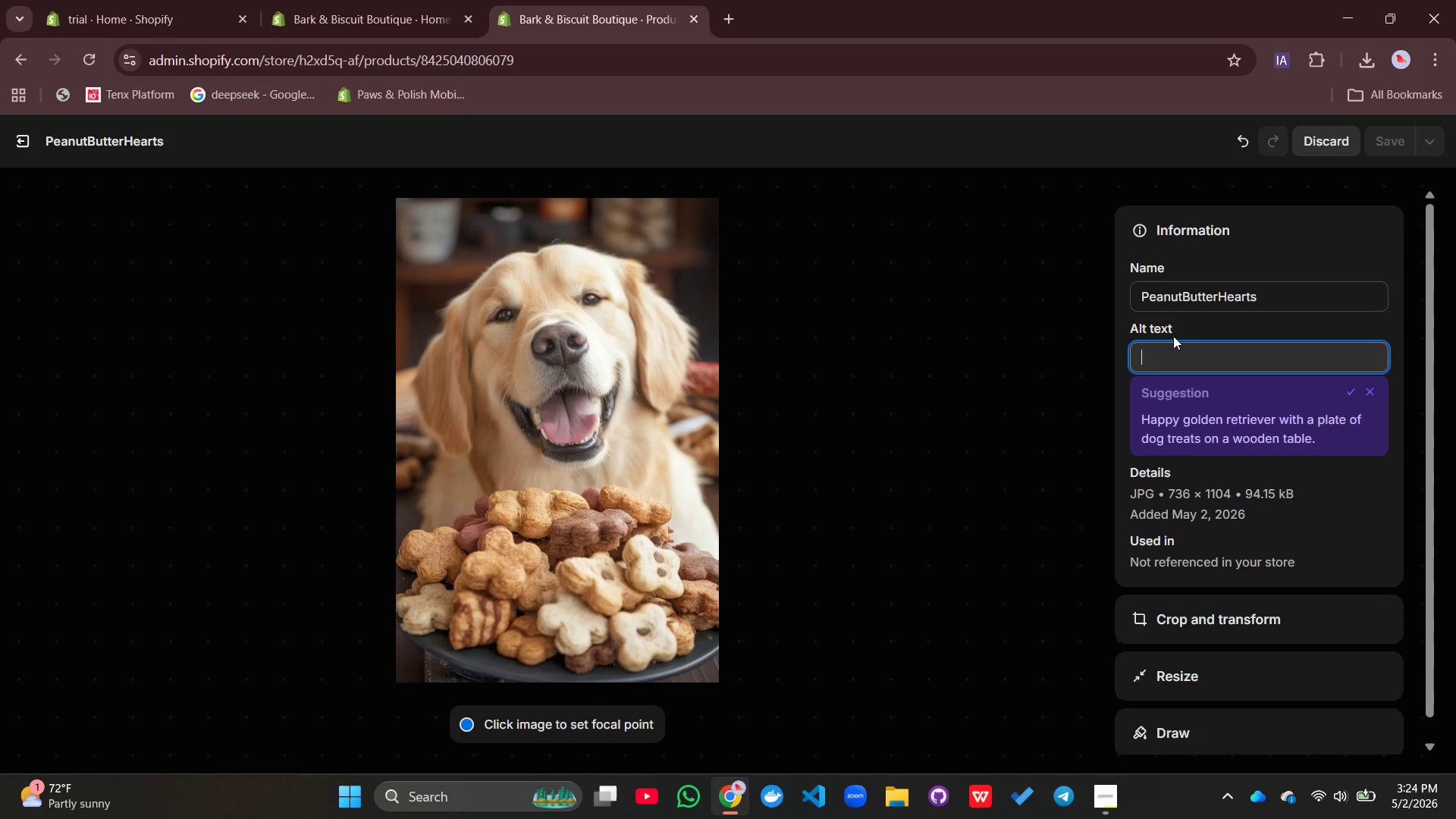 
type(heart-shaped crunchy peanut butter do)
 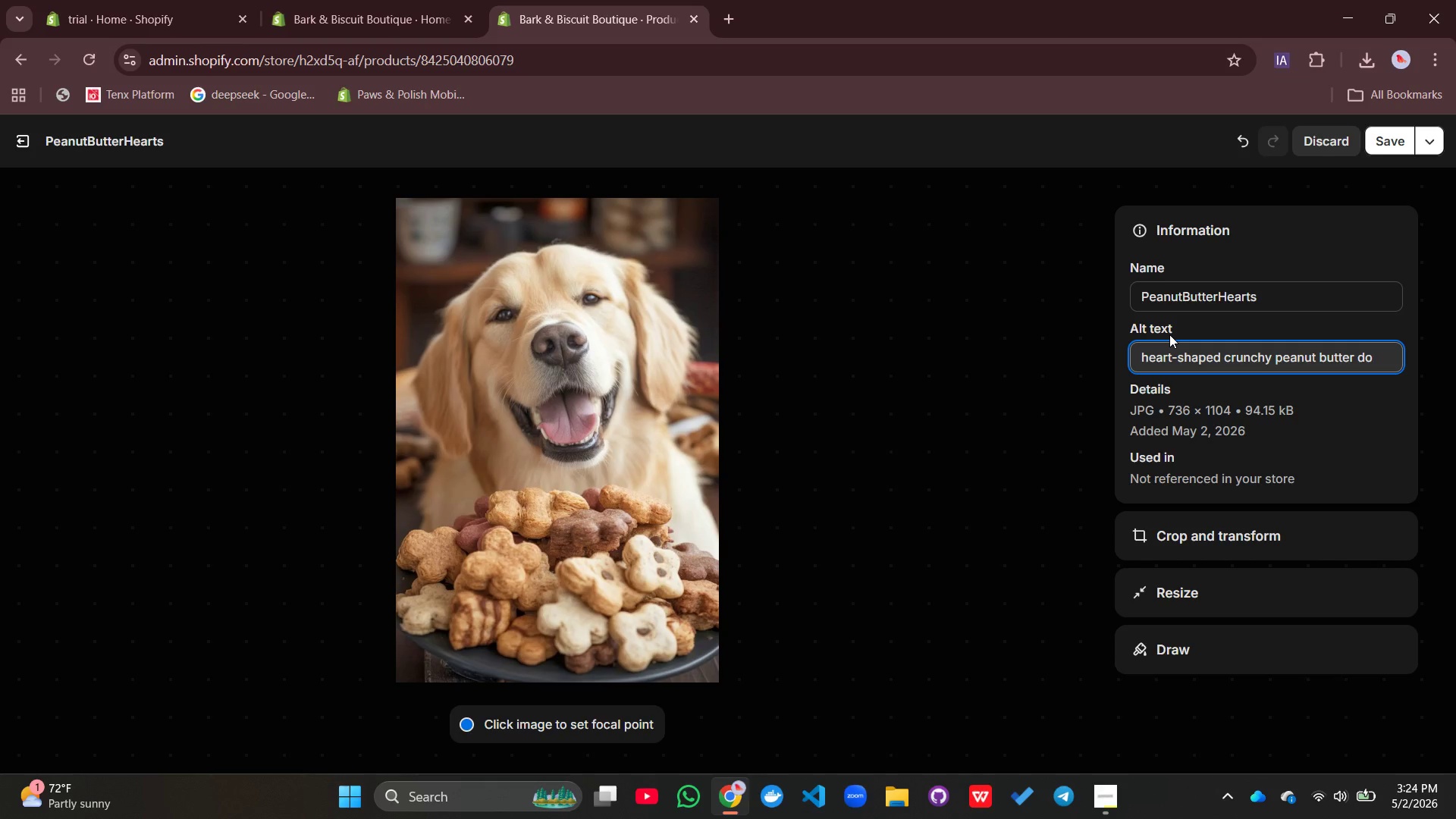 
wait(17.64)
 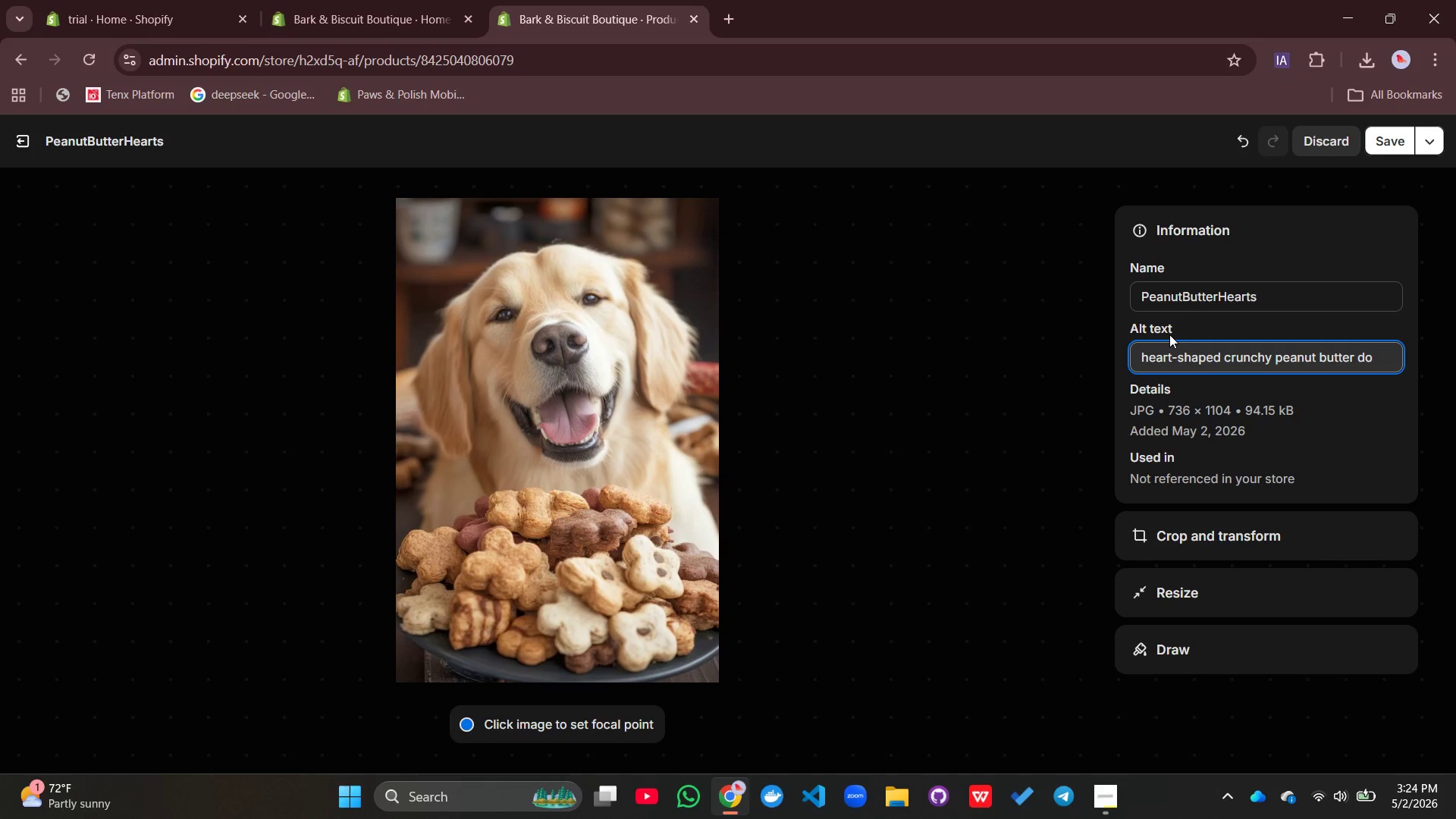 
key(D)
 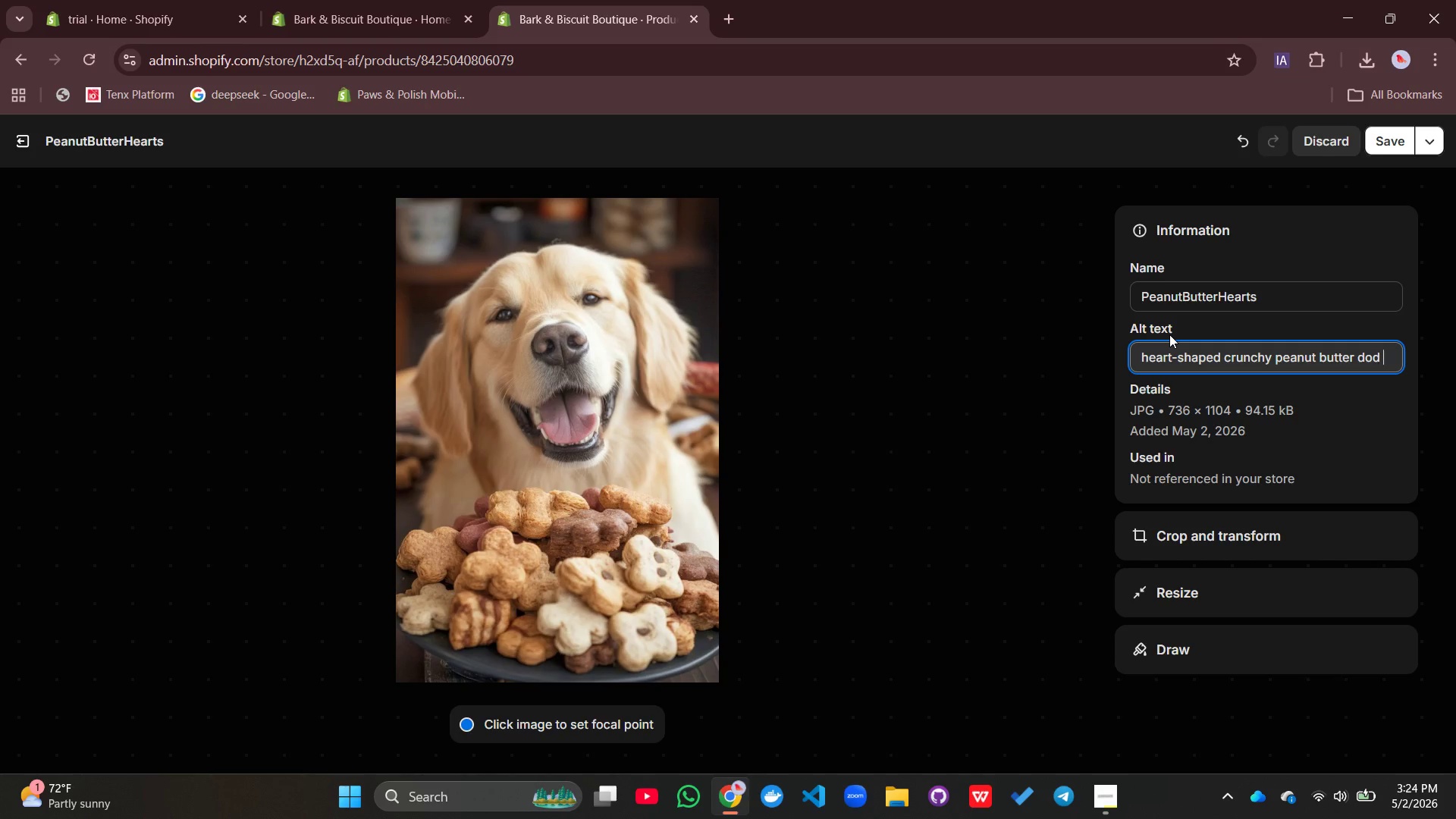 
key(Space)
 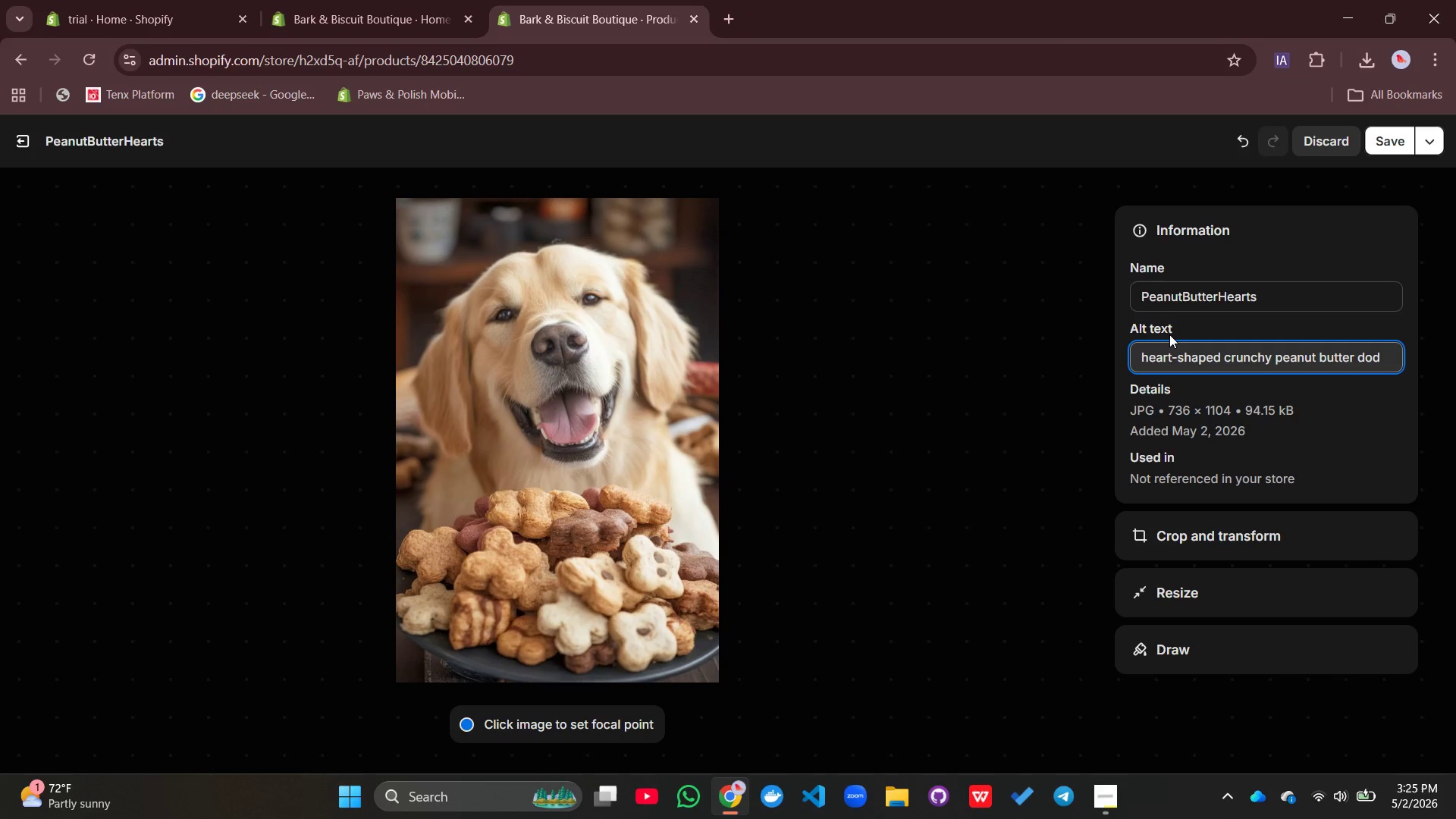 
key(Backspace)
type(g biscuit on a rustic wooden board with happy golden retr)
 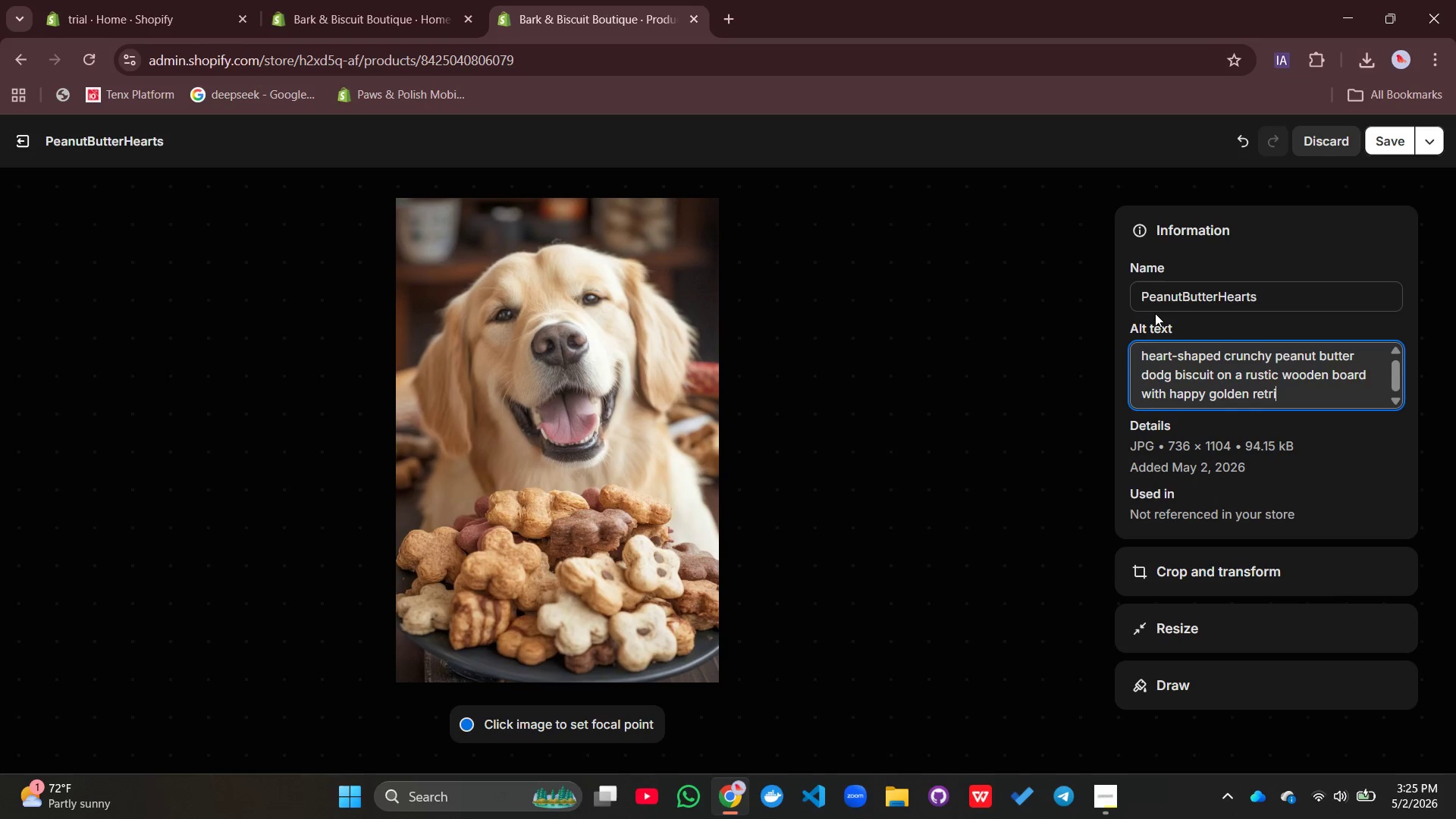 
type(iver puppy in the background)
 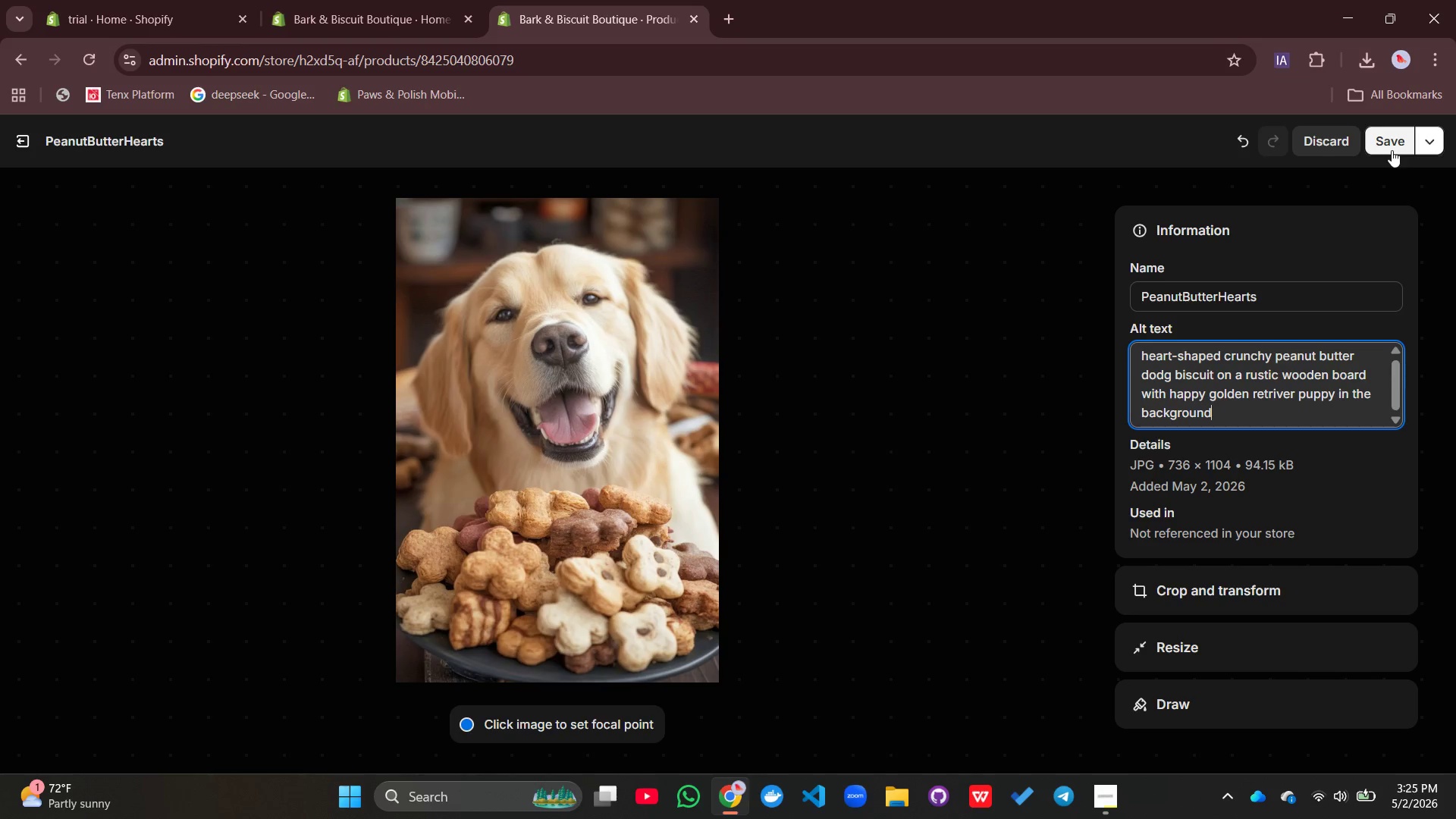 
left_click([1392, 150])
 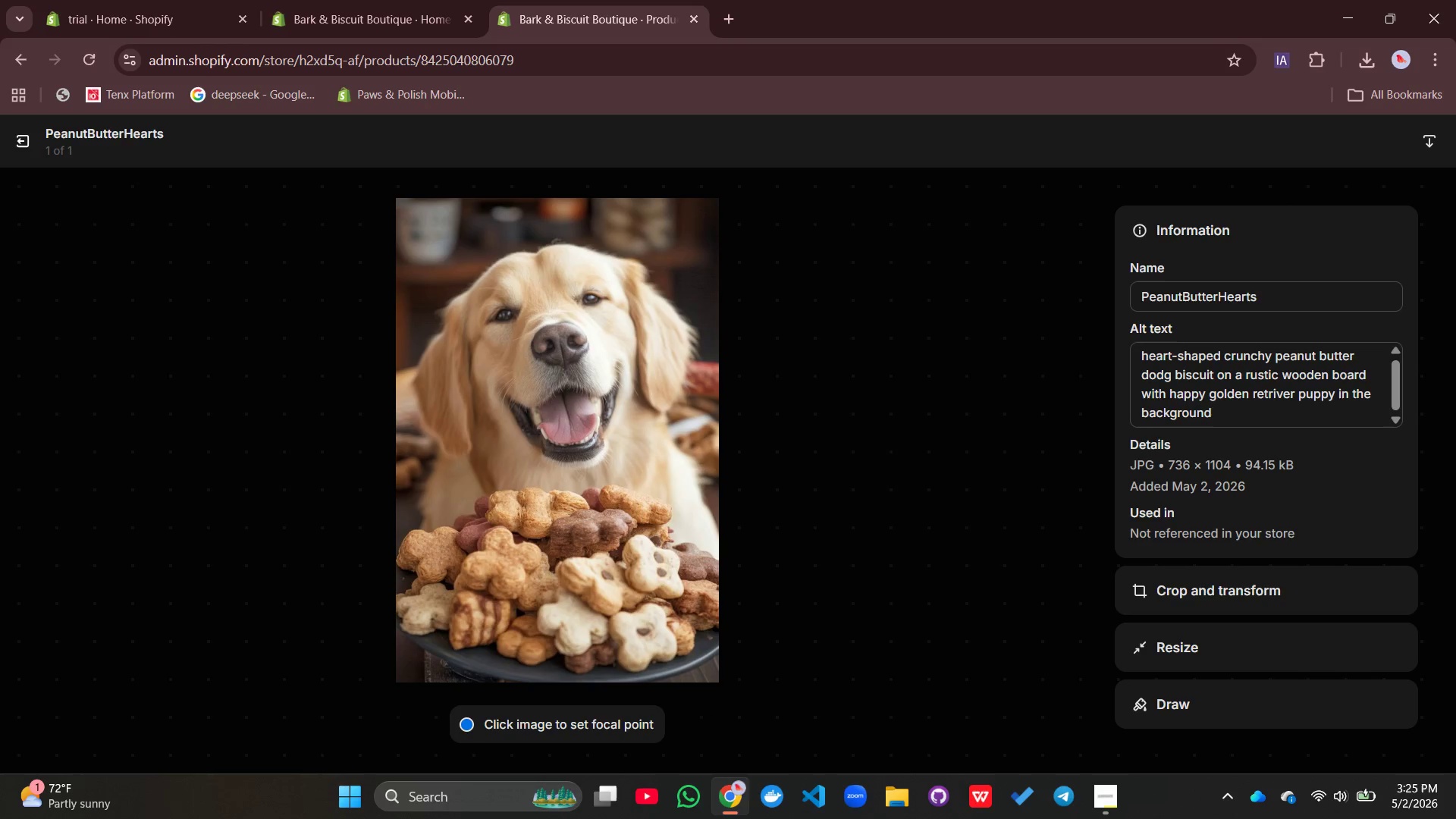 
wait(7.19)
 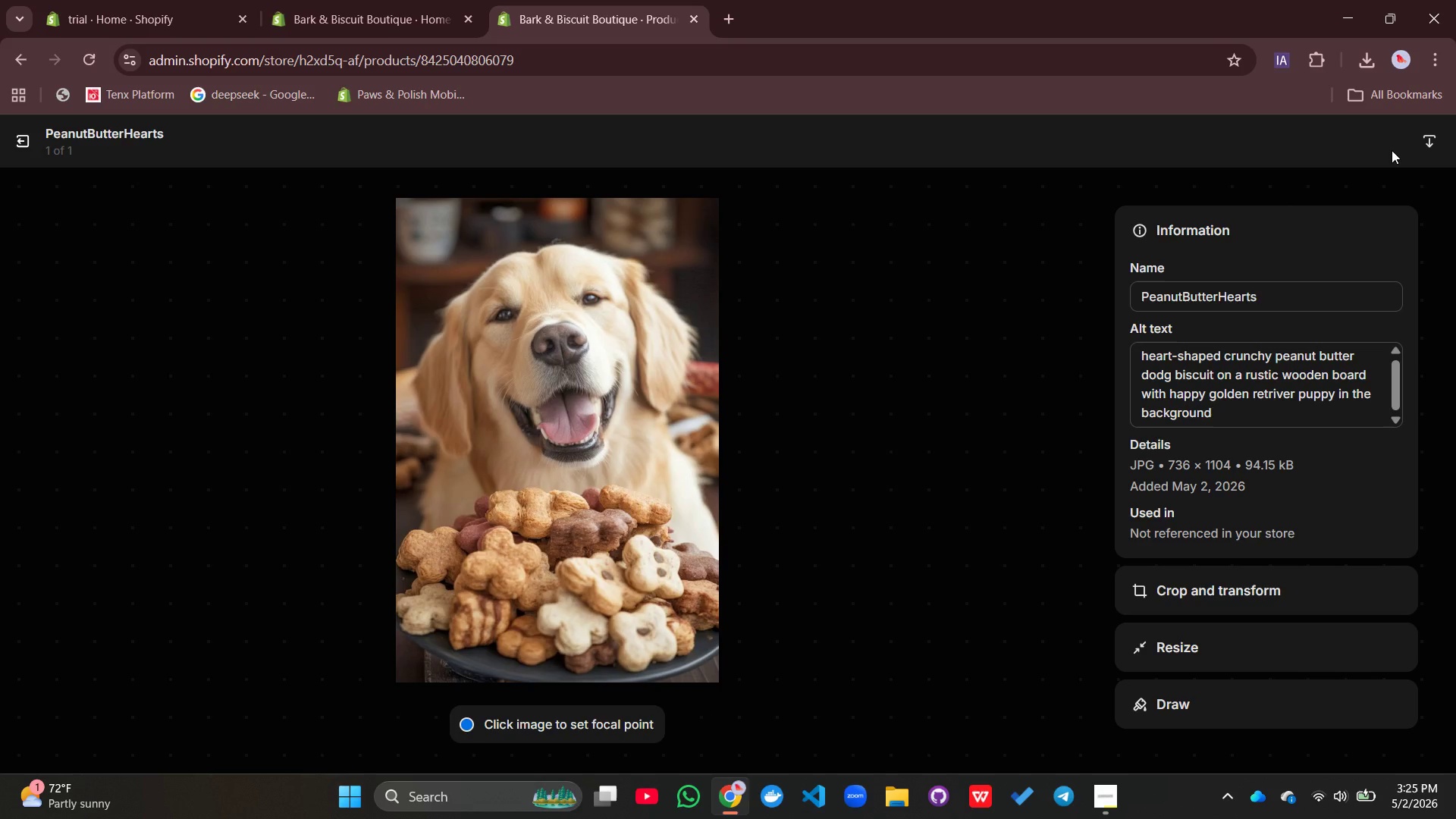 
left_click([29, 130])
 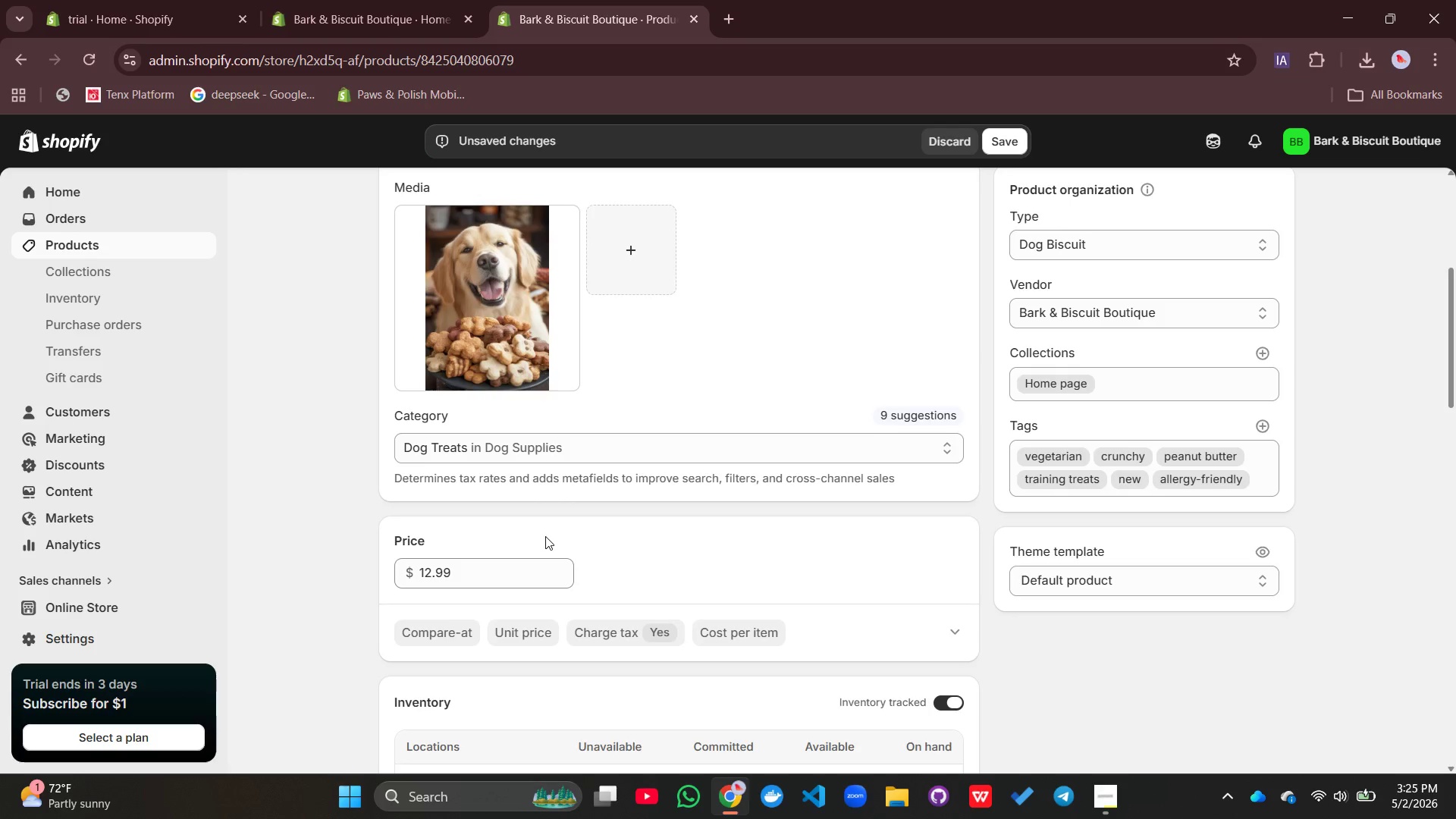 
scroll: coordinate [545, 536], scroll_direction: up, amount: 1.0
 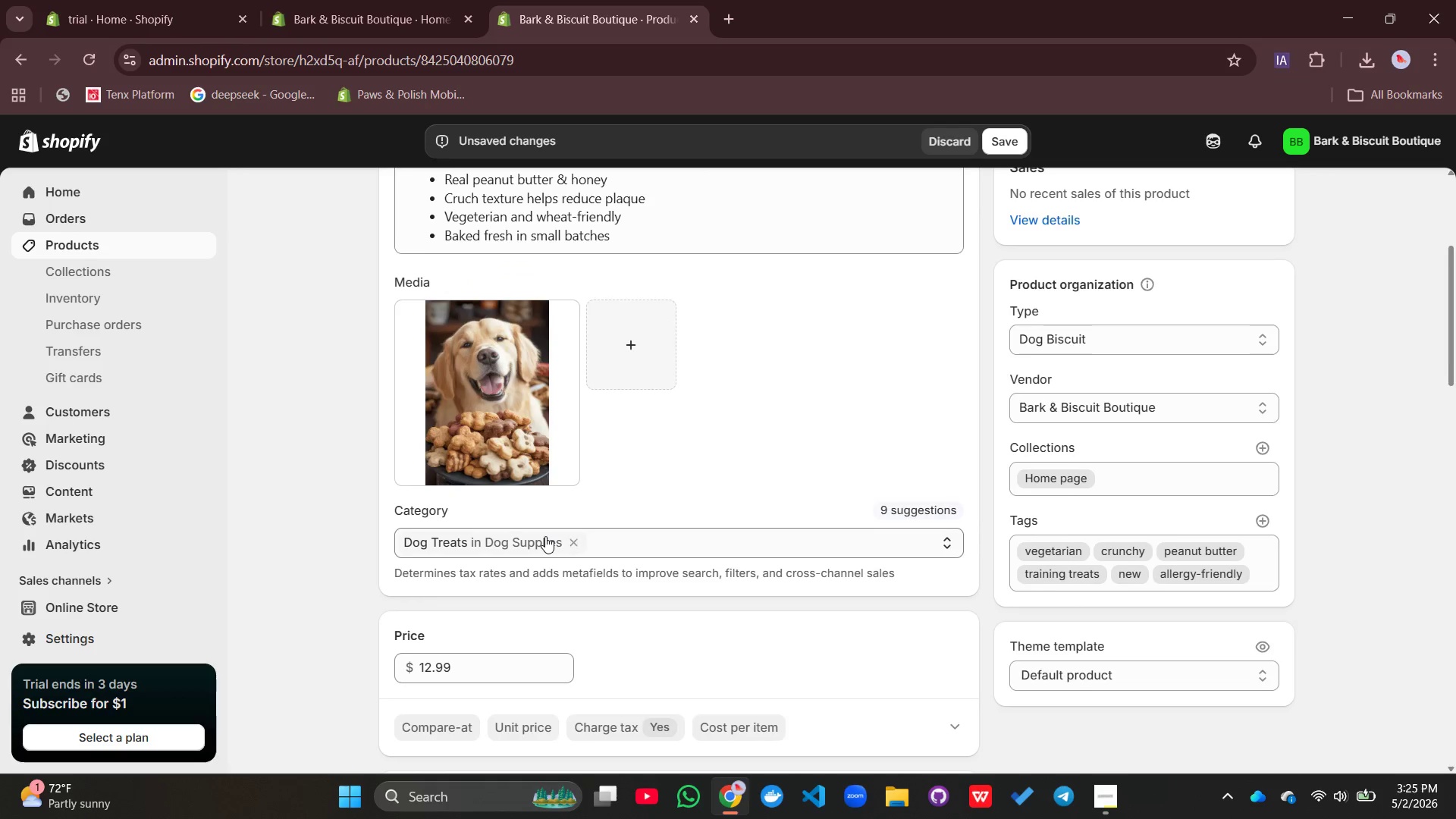 
scroll: coordinate [545, 536], scroll_direction: down, amount: 3.0
 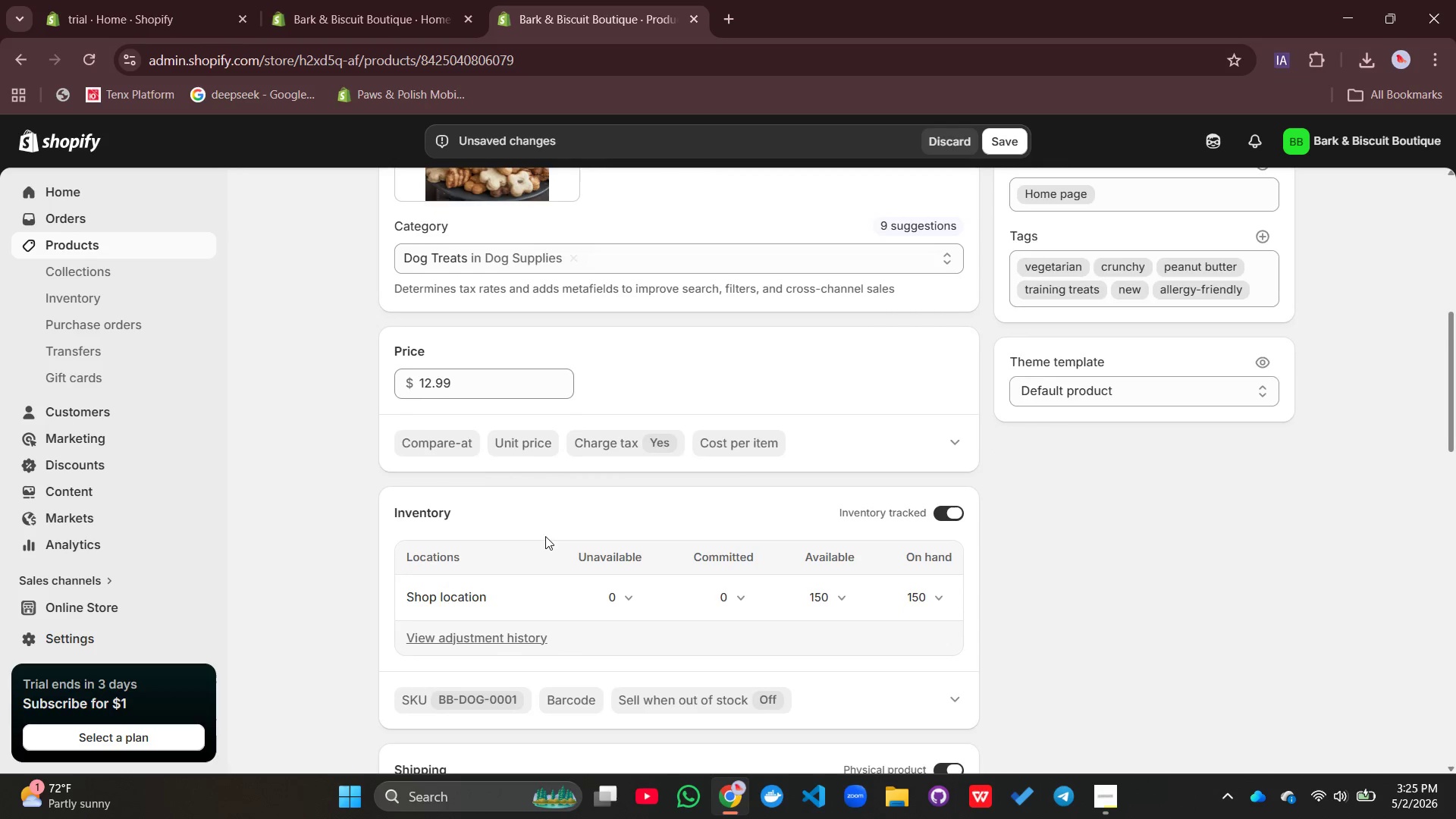 
scroll: coordinate [545, 536], scroll_direction: up, amount: 9.0
 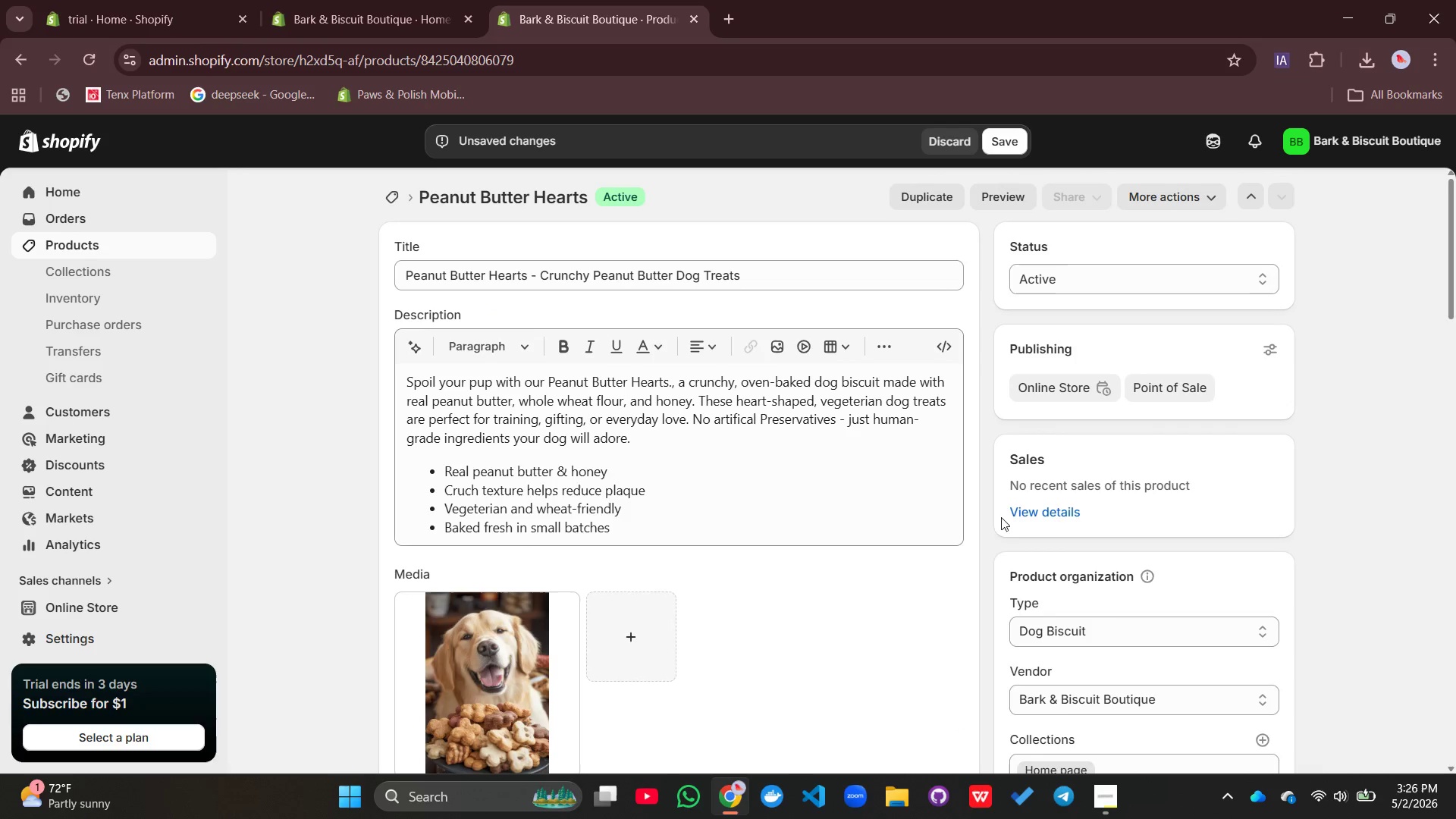 
scroll: coordinate [980, 521], scroll_direction: down, amount: 2.0
 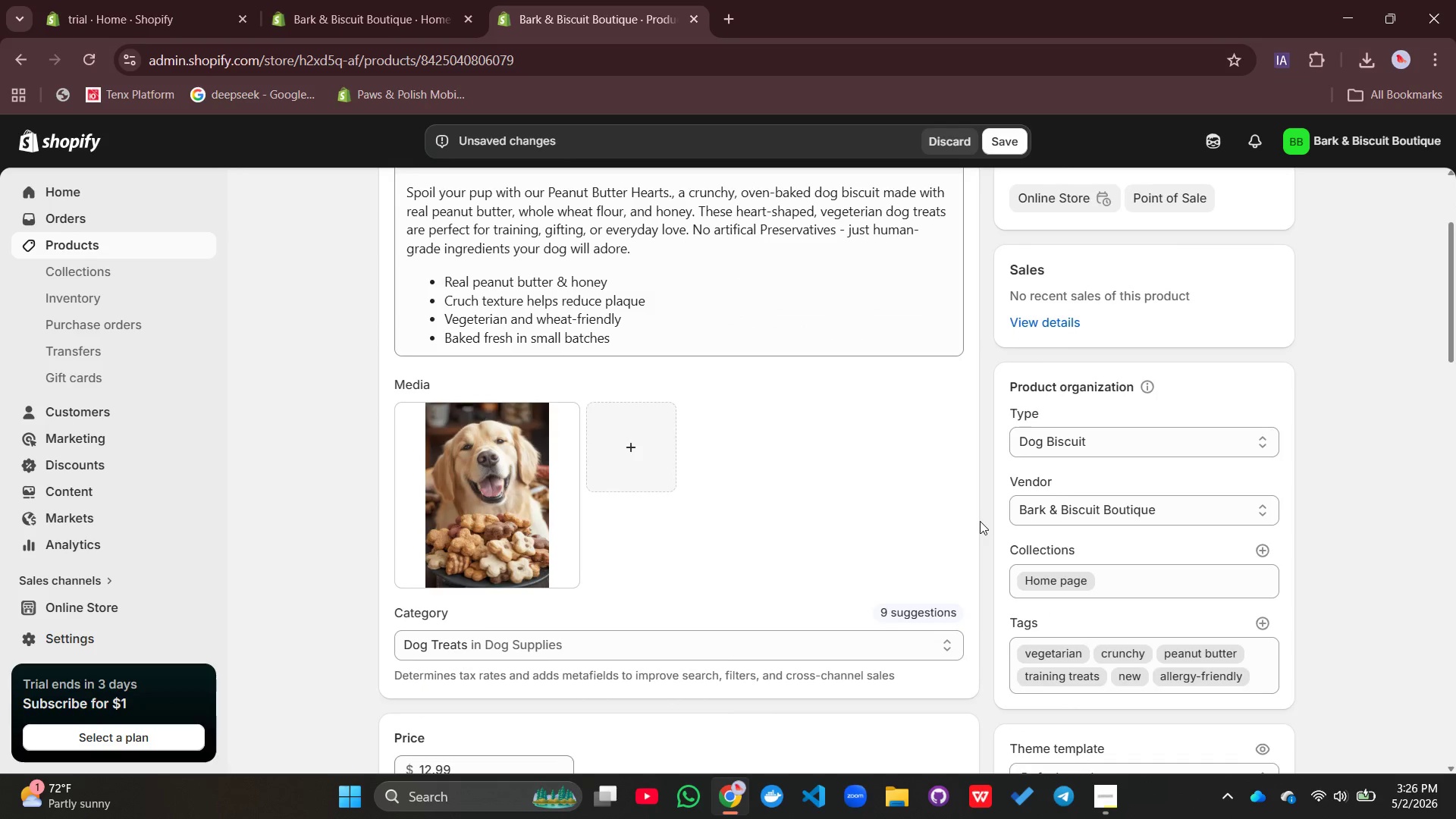 
scroll: coordinate [979, 521], scroll_direction: up, amount: 4.0
 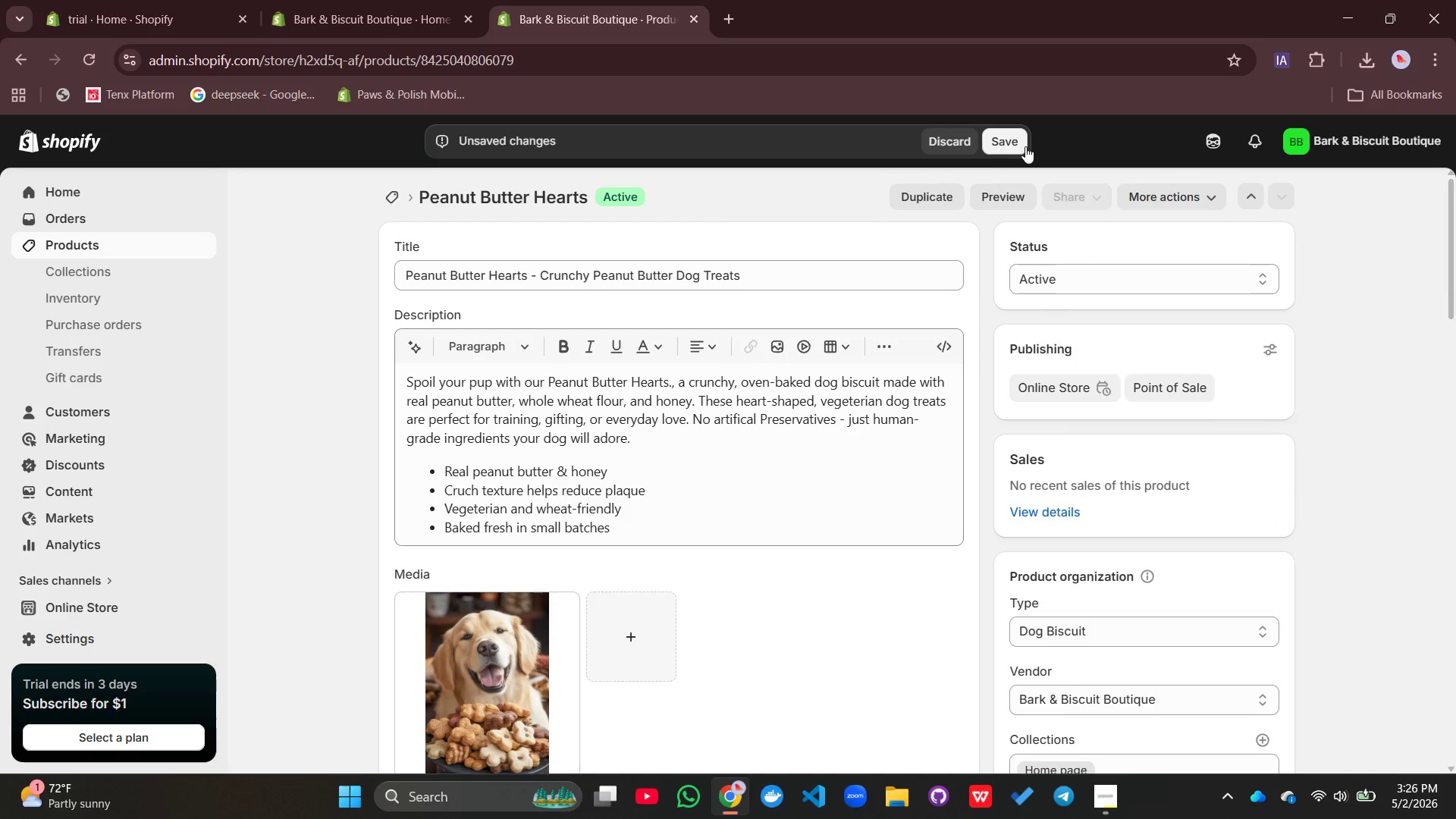 
left_click([1012, 141])
 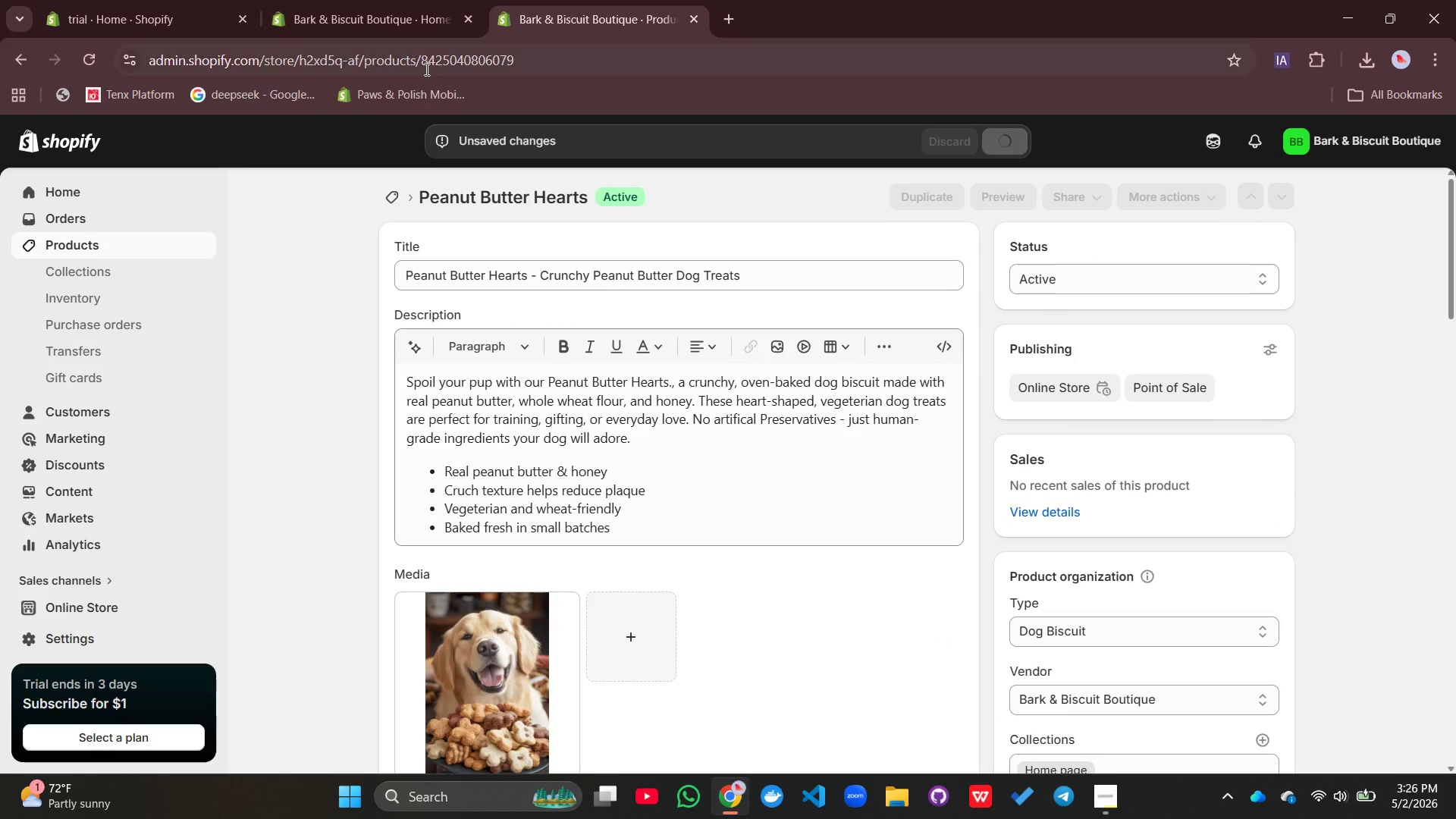 
left_click([390, 191])
 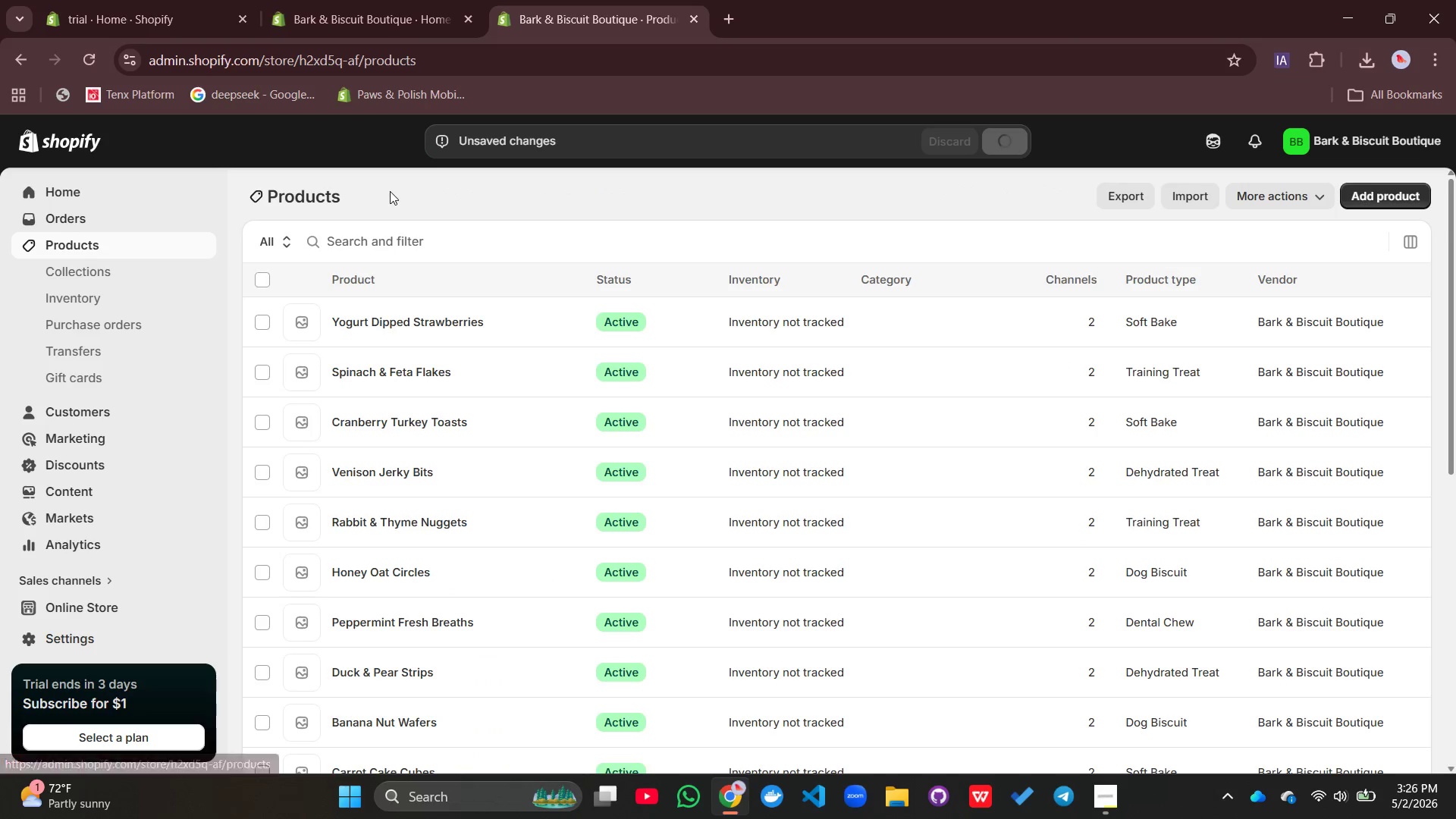 
scroll: coordinate [430, 301], scroll_direction: down, amount: 15.0
 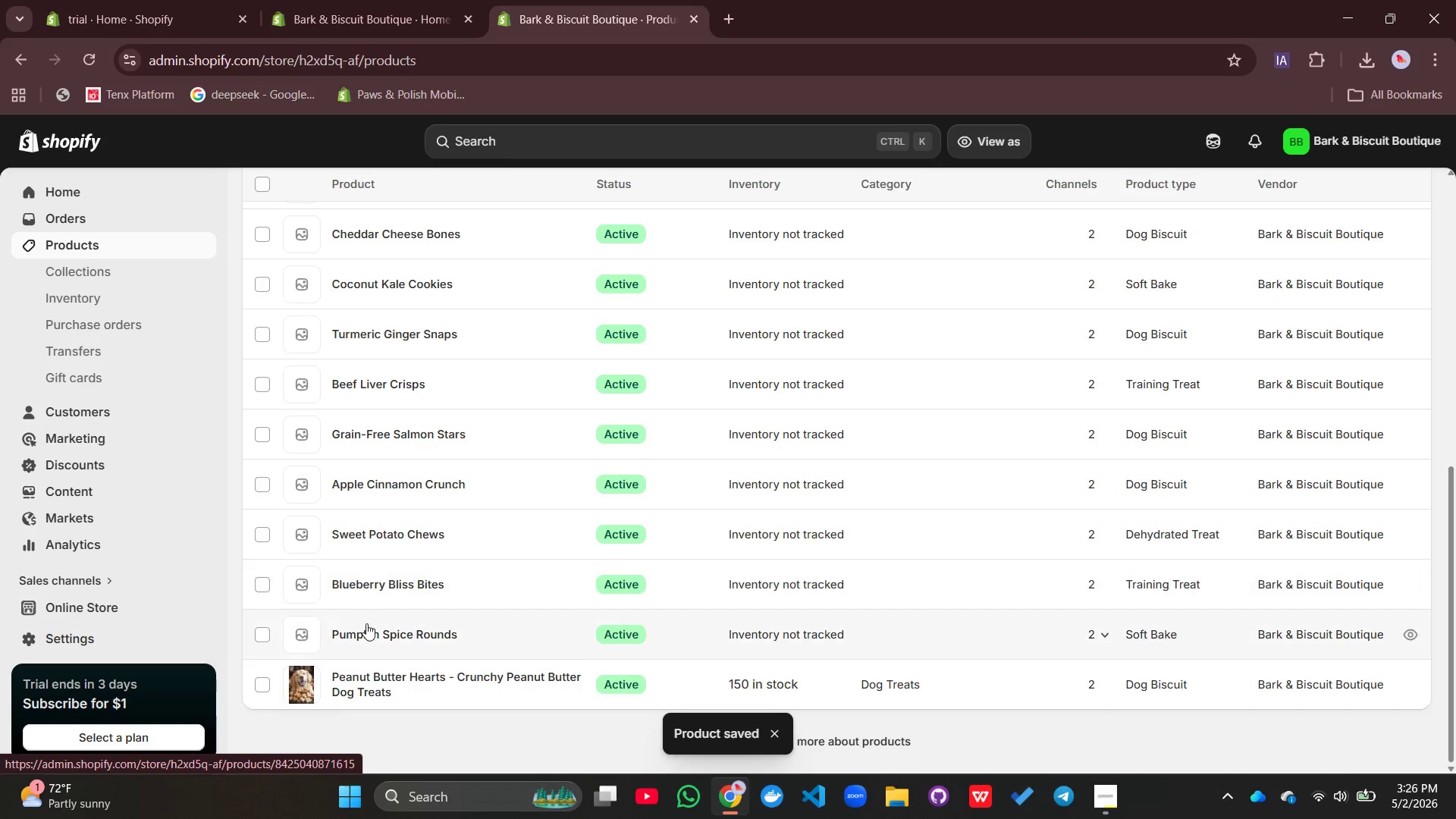 
left_click([366, 641])
 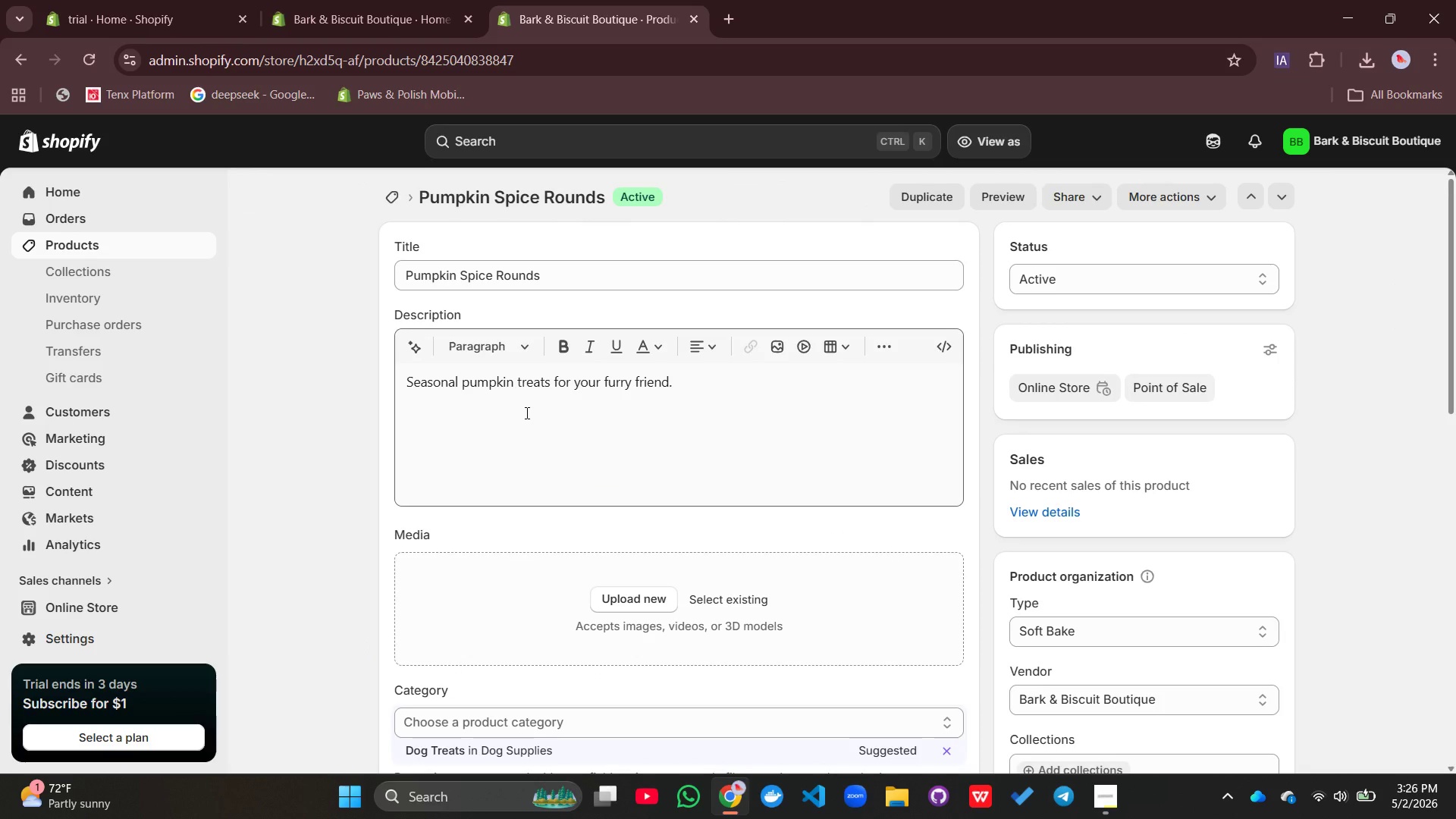 
wait(7.5)
 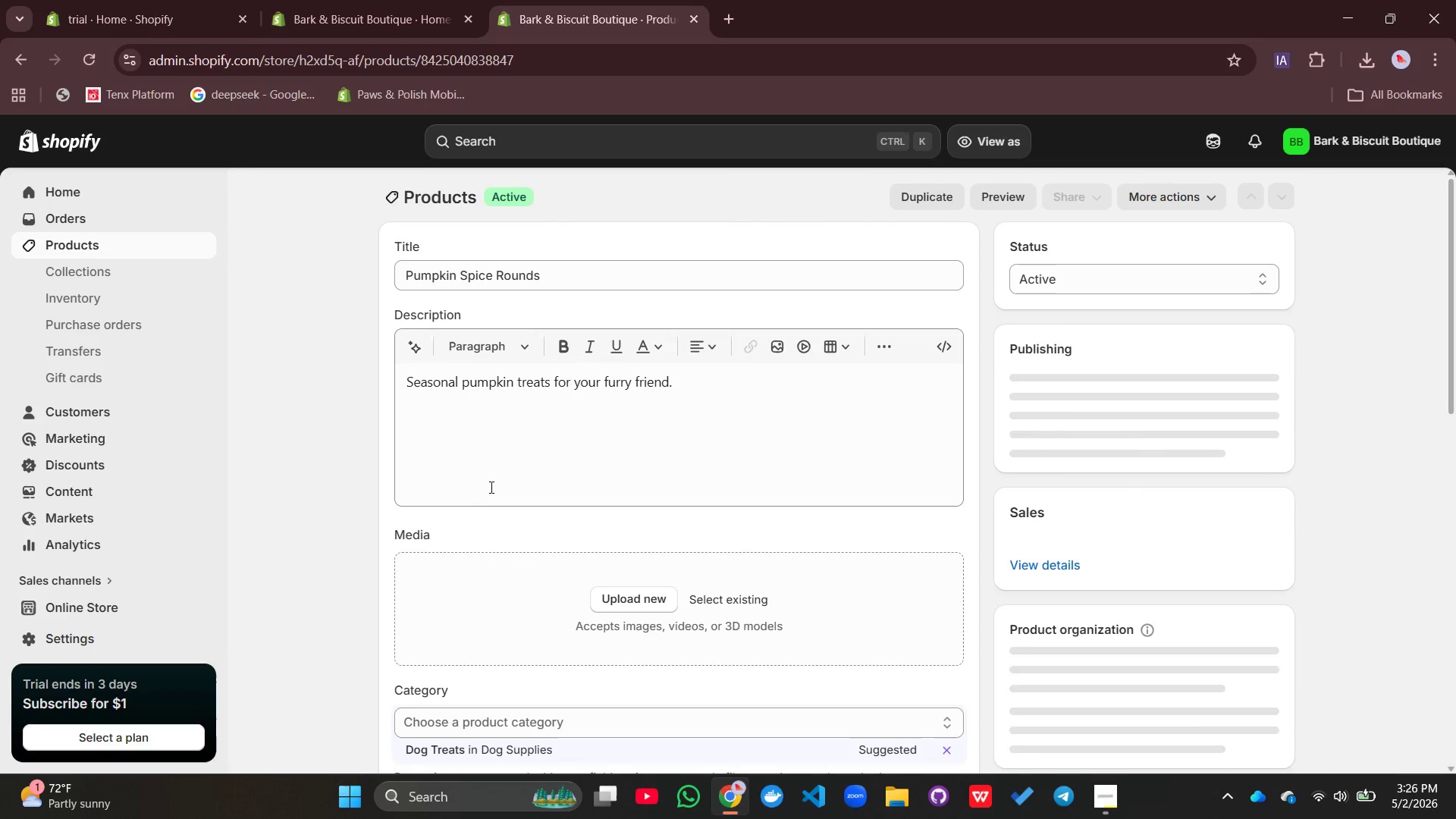 
left_click([561, 269])
 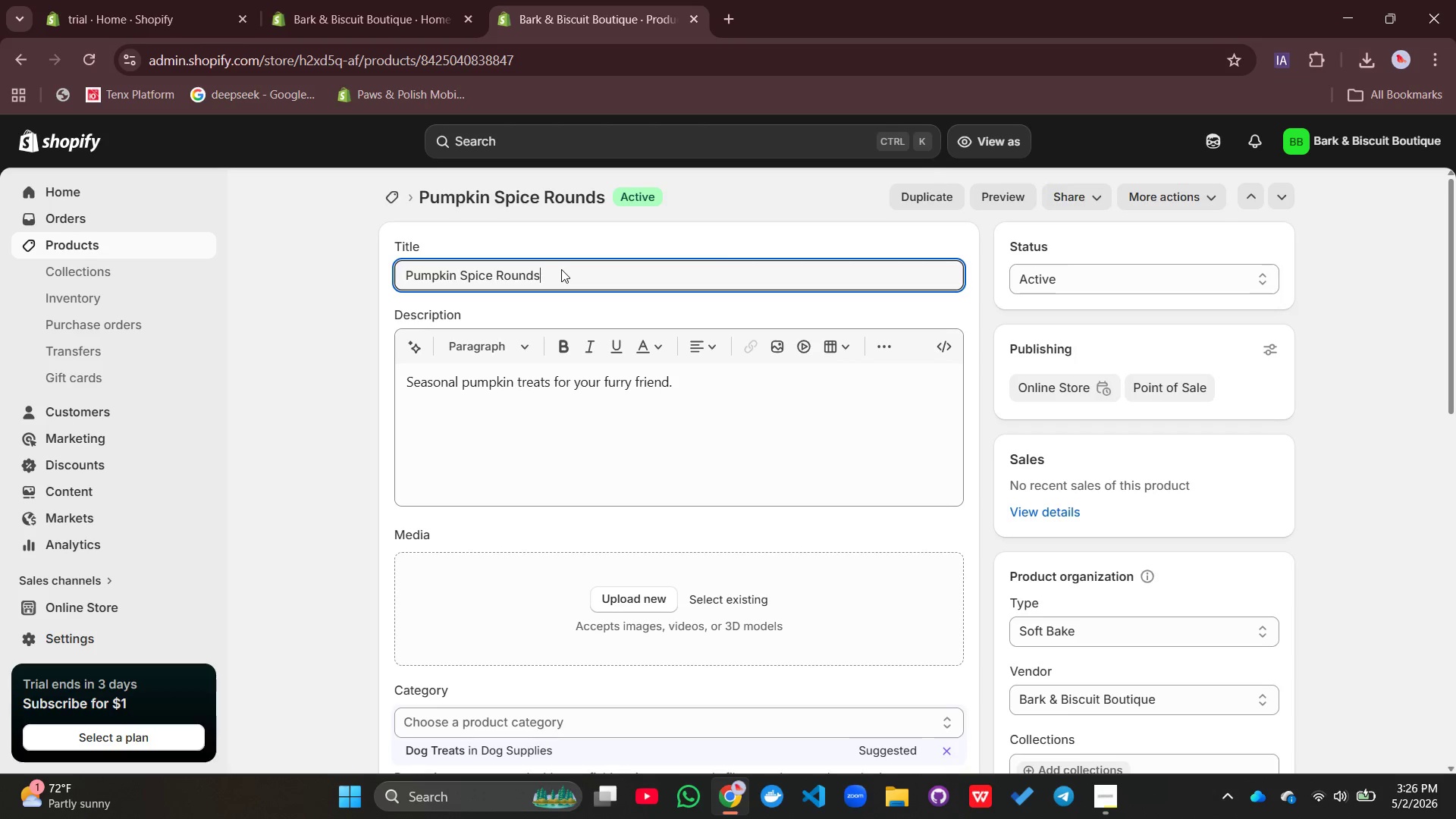 
left_click_drag(start_coordinate=[561, 269], to_coordinate=[517, 271])
 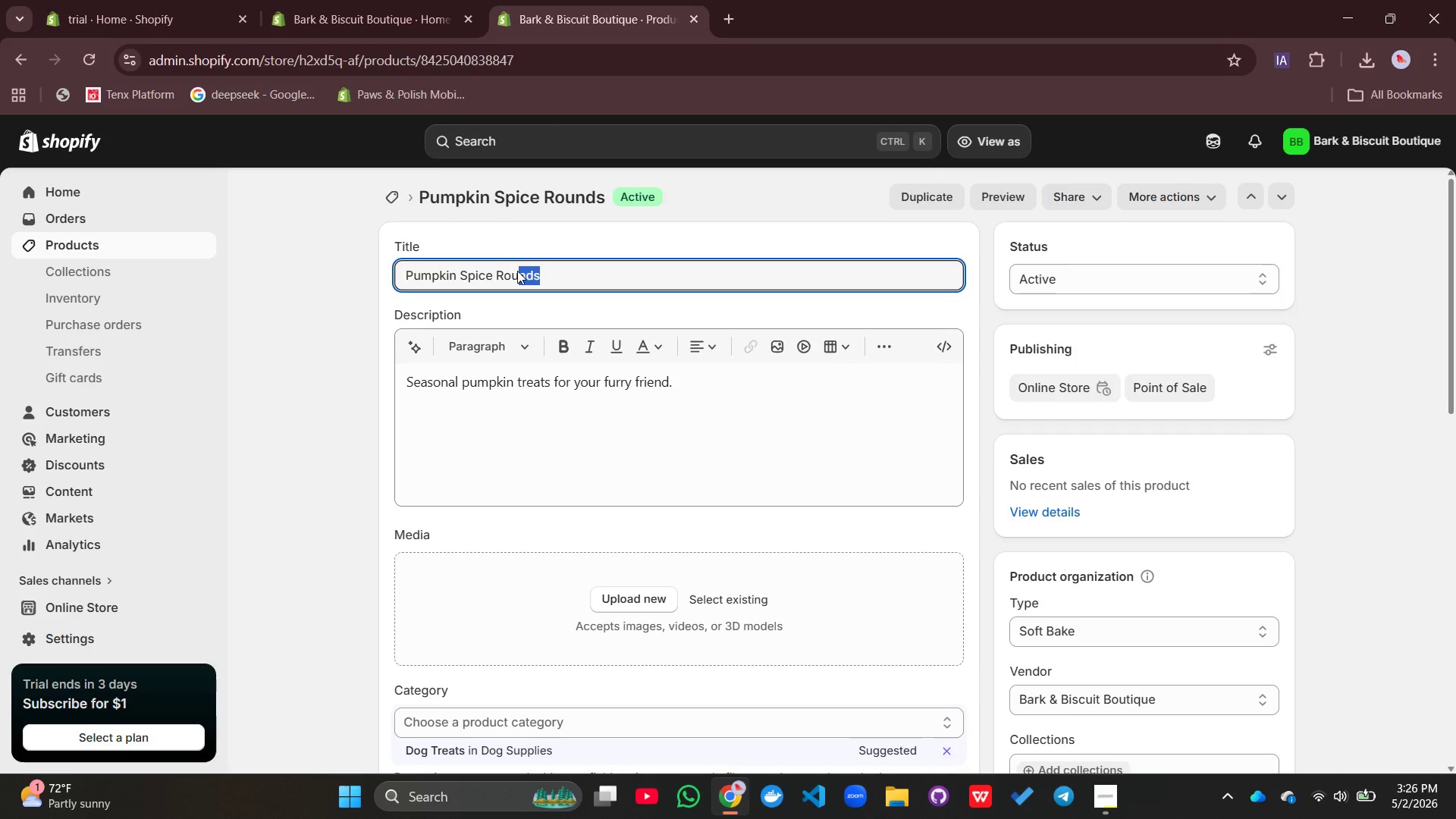 
left_click([517, 271])
 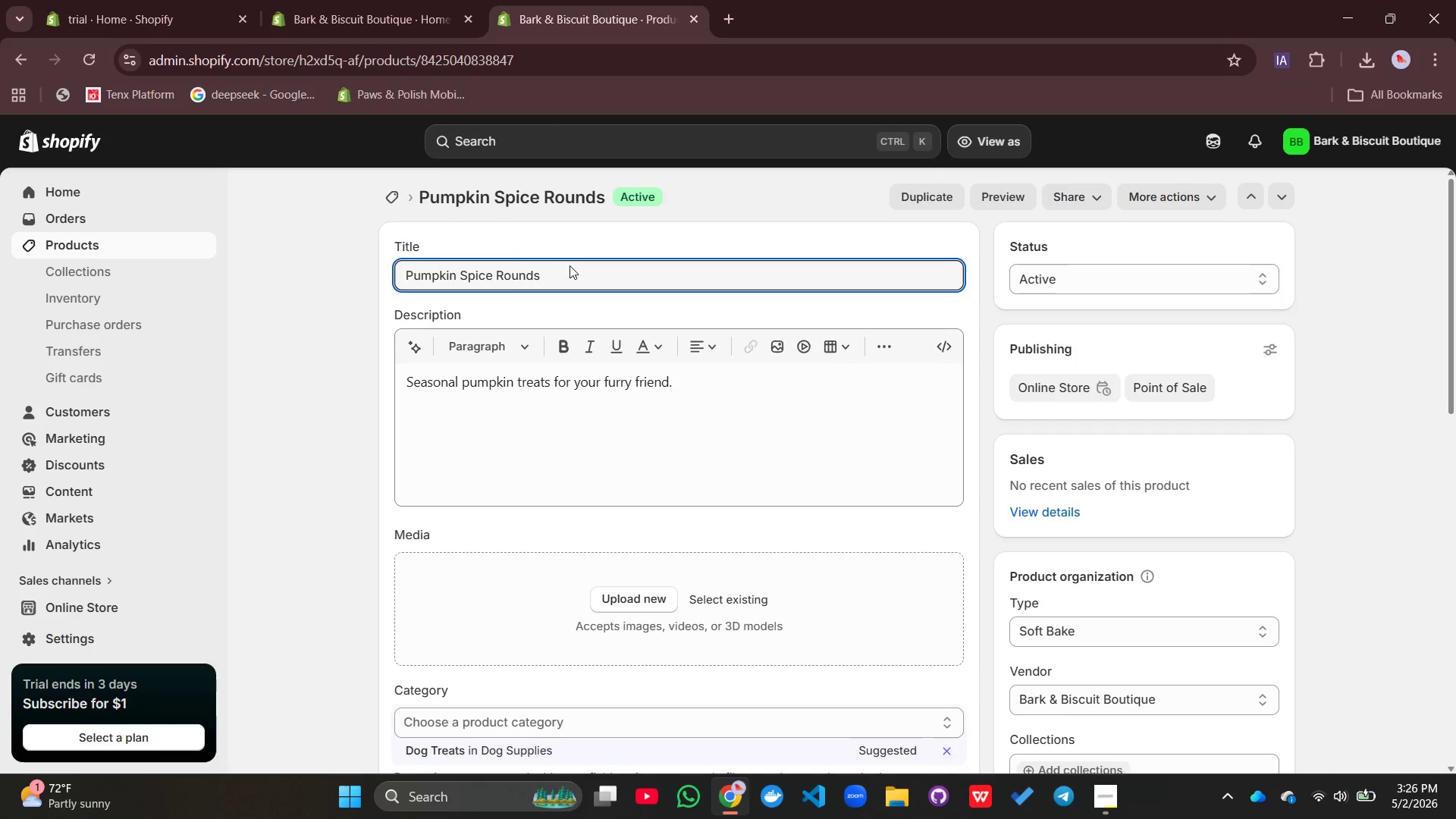 
left_click([570, 265])
 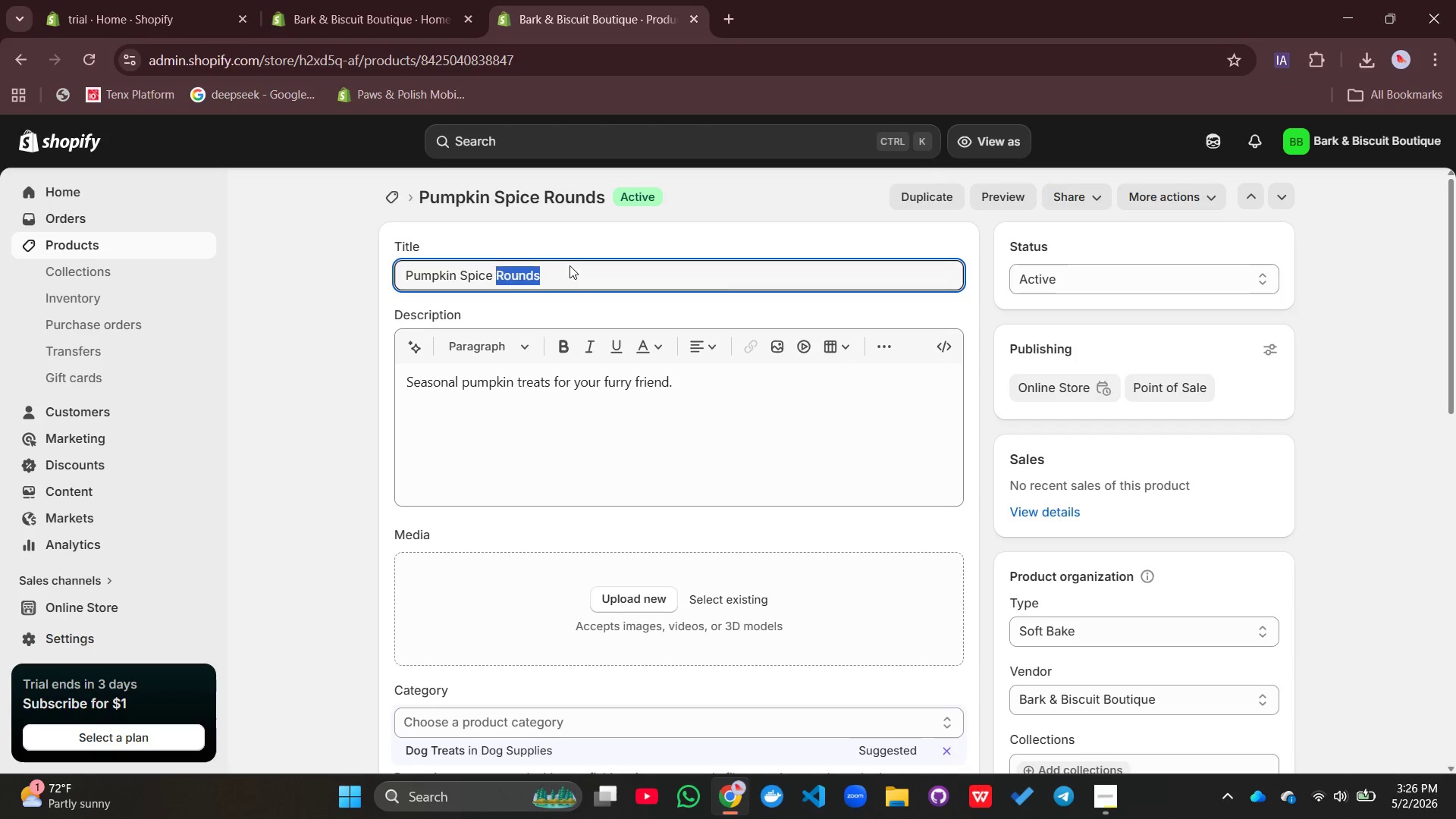 
left_click_drag(start_coordinate=[570, 265], to_coordinate=[406, 280])
 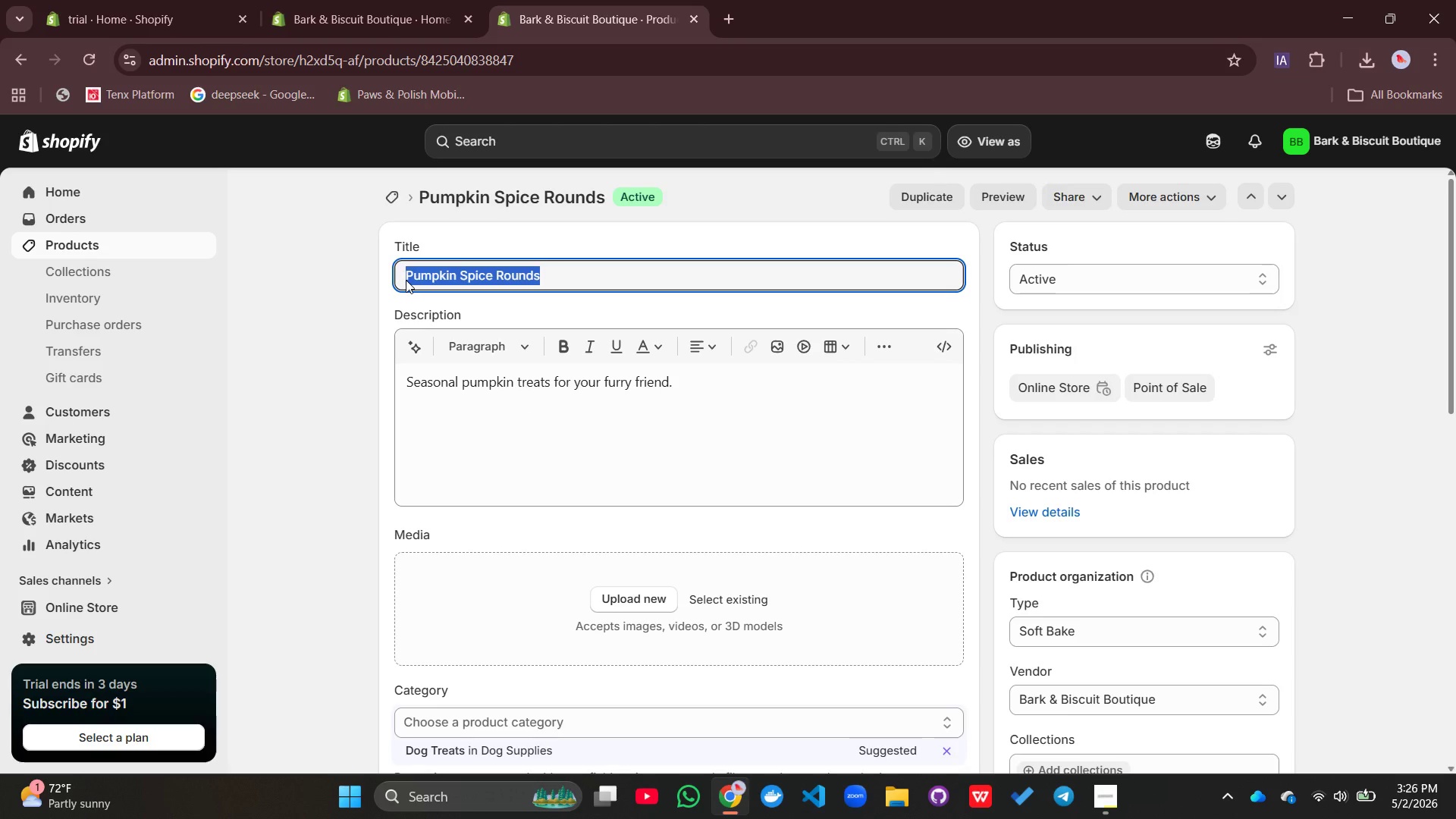 
type(Organic Pumpkin Spice Dog Treats - Seasonal Soft Bakes)
 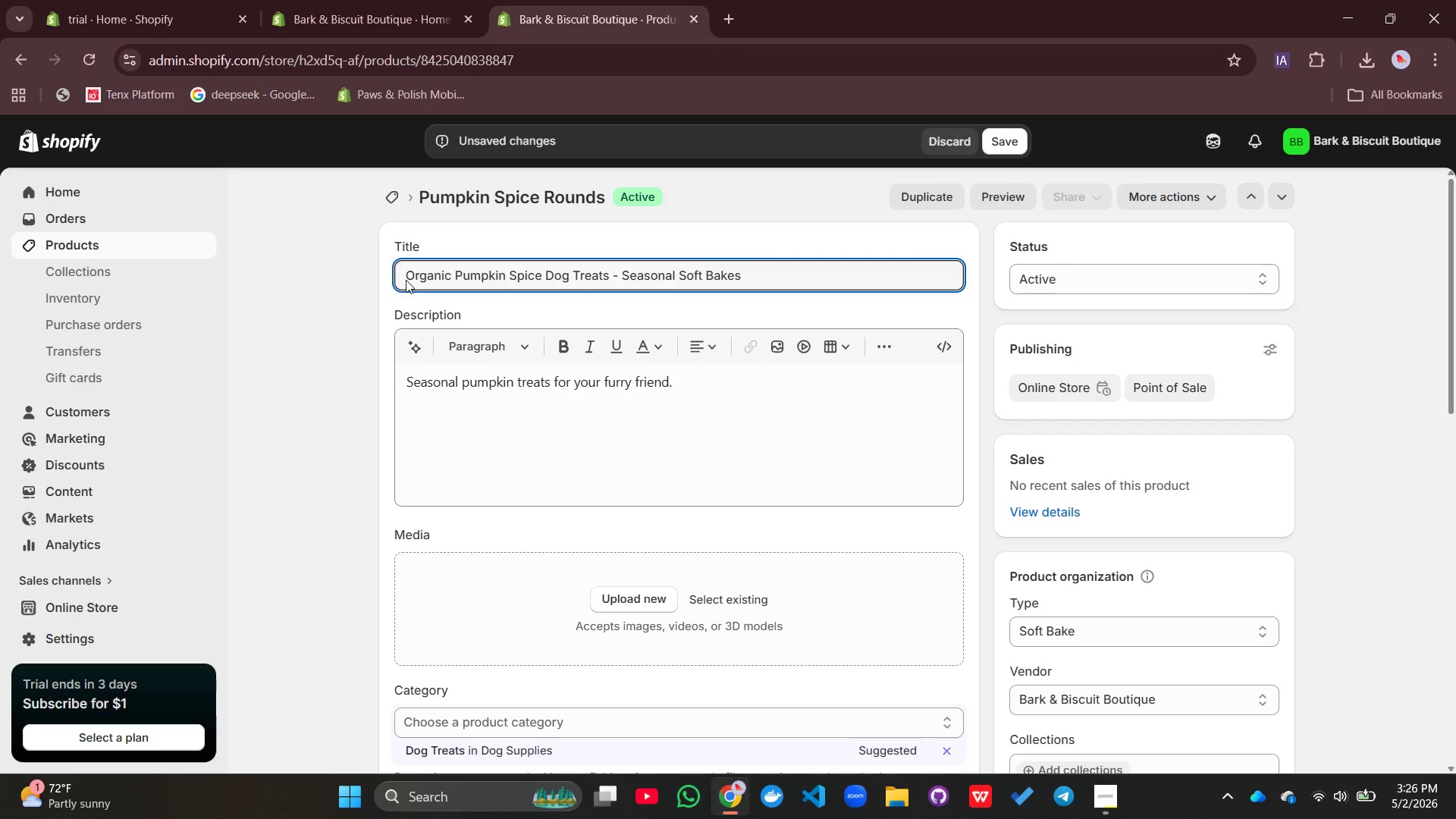 
double_click([463, 381])
 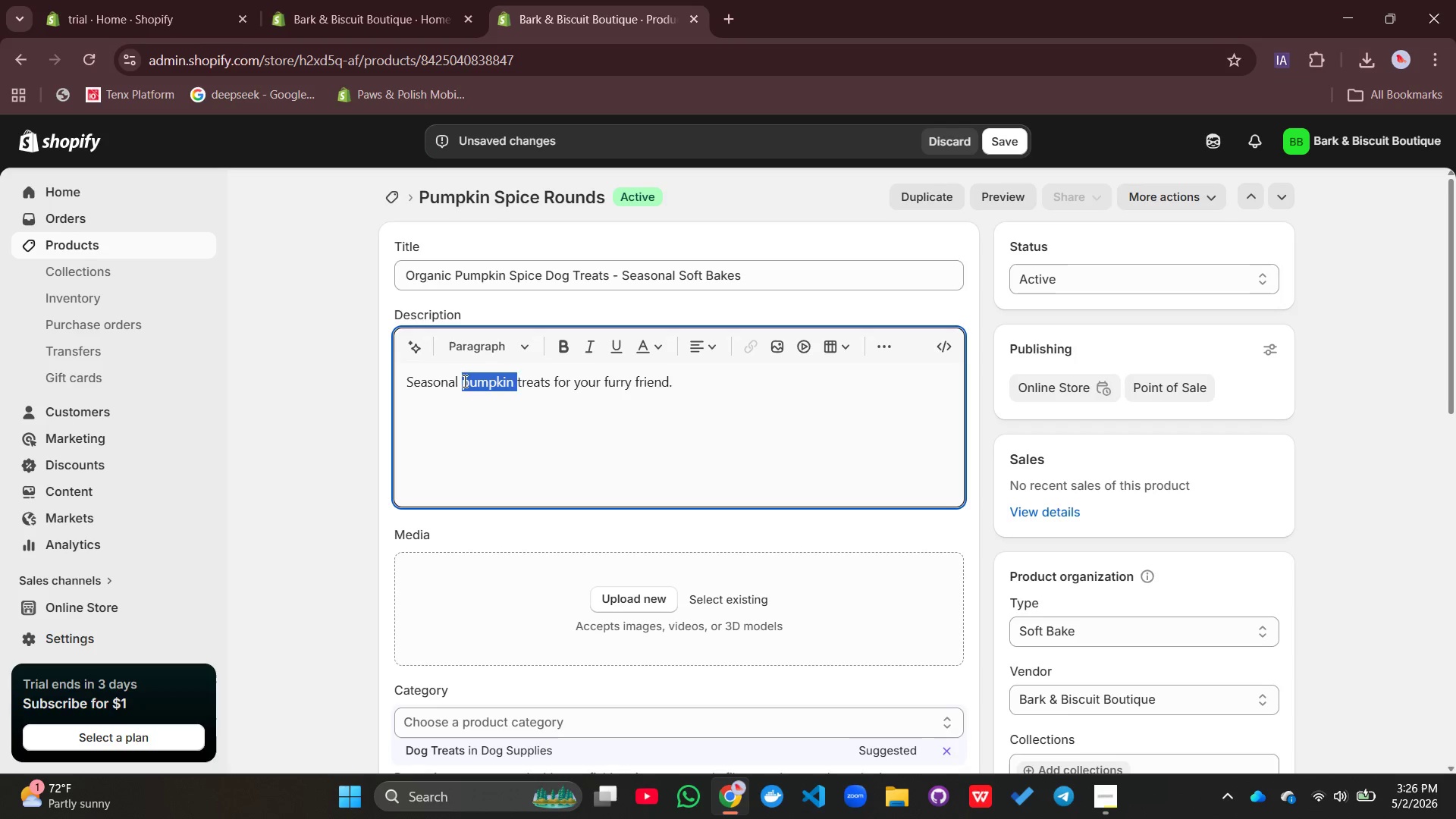 
triple_click([463, 381])
 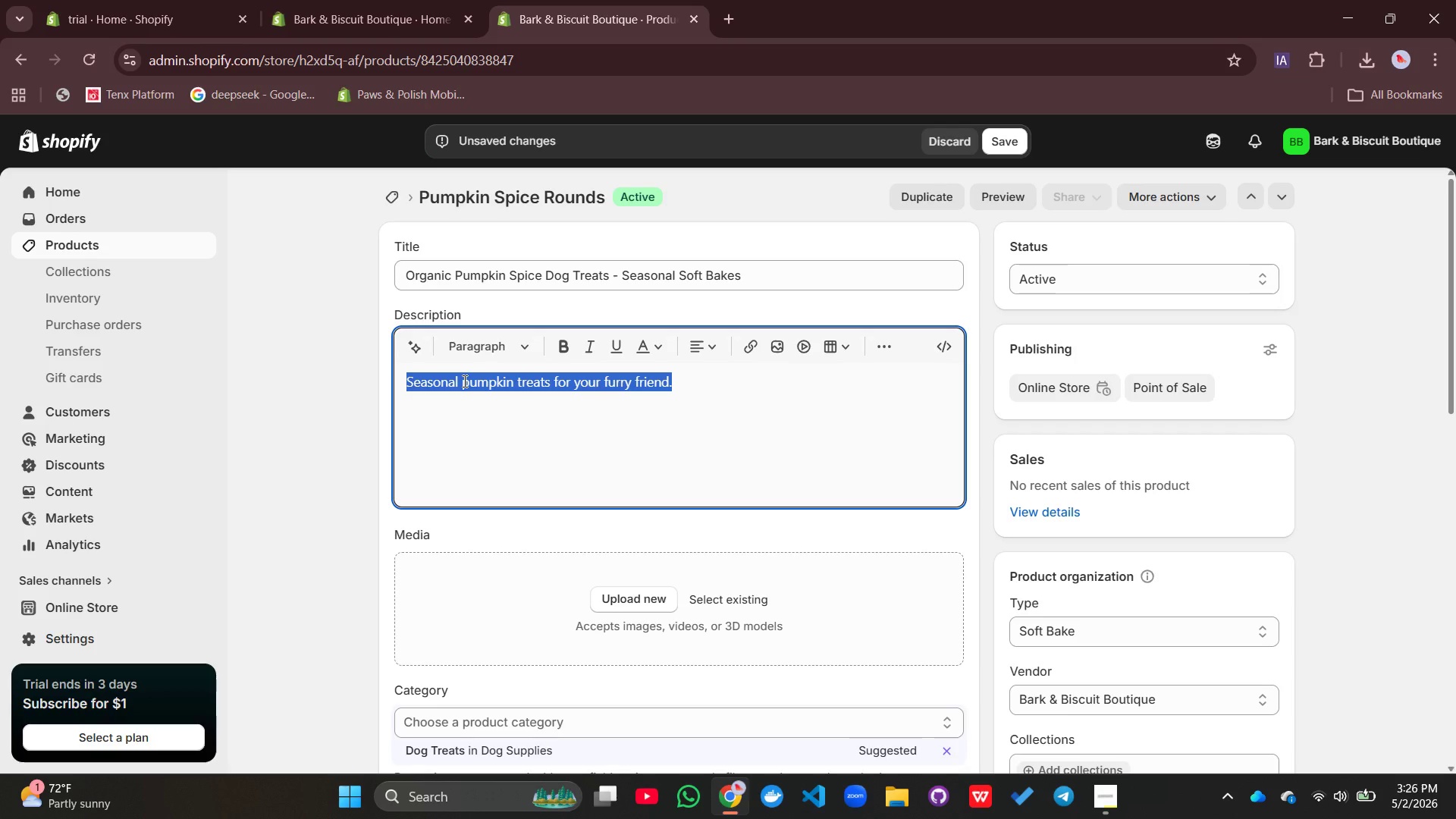 
type(Celebrate fall with our)
 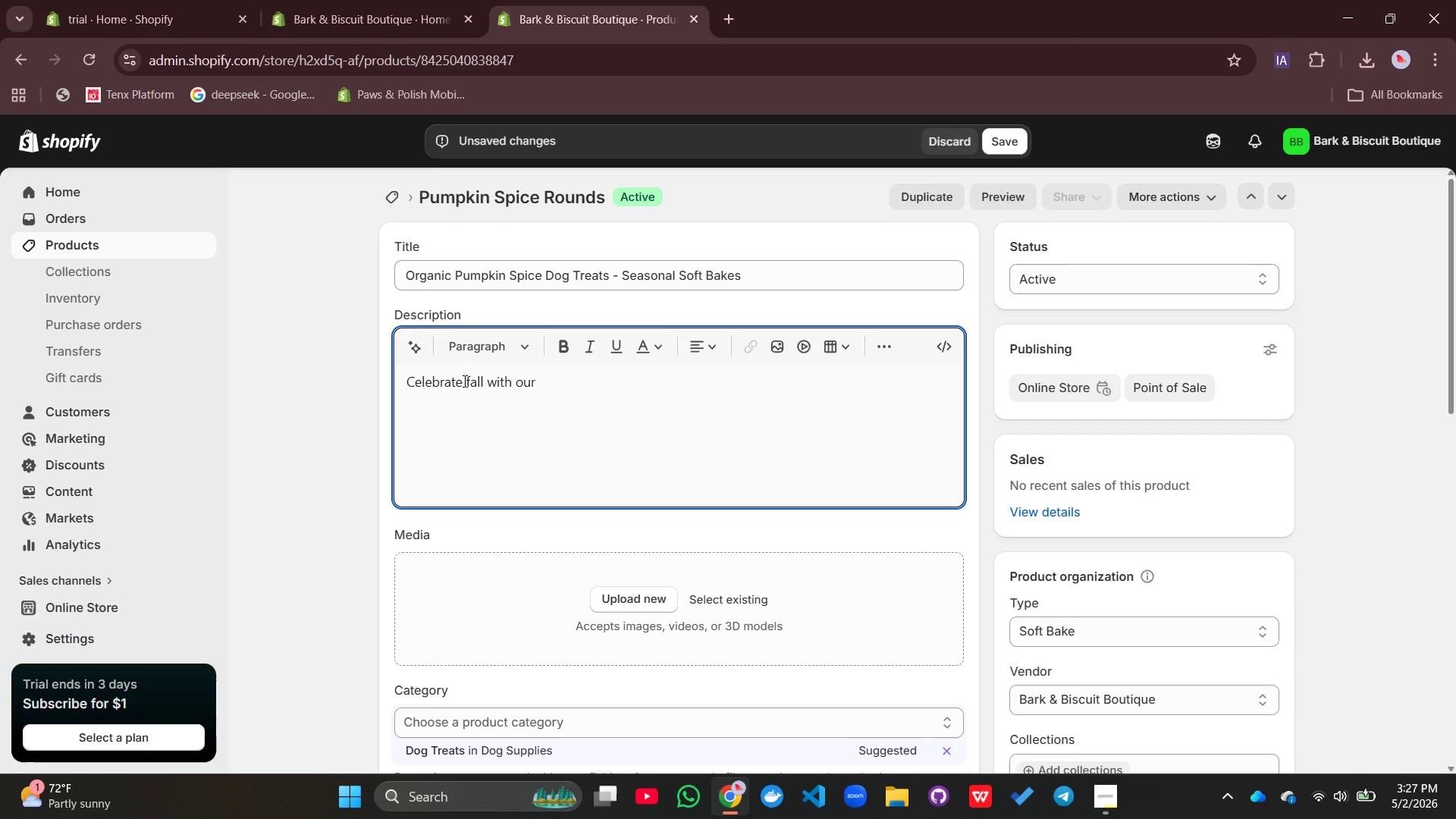 
wait(8.02)
 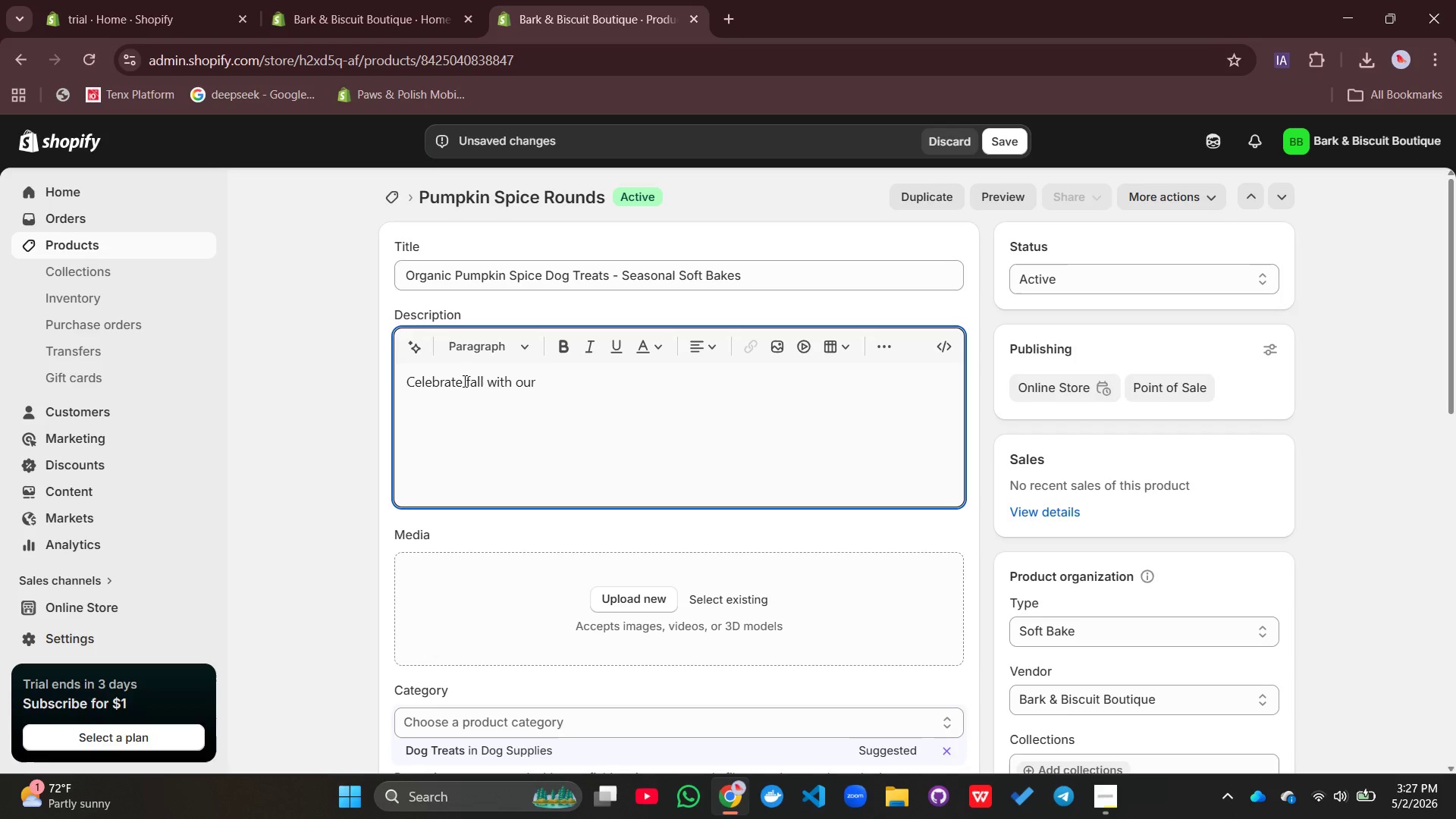 
type( Organic Pumpkin Spice dog)
key(Backspace)
key(Backspace)
key(Backspace)
type(Dog Treats. These soft-backed rounds feea)
key(Backspace)
key(Backspace)
type(ature real pumpkin puree, Ceylon cinnamon, and oat flour. A fiber-rich, allergy-friendly snack that supports hea;)
key(Backspace)
type(lthy digestion and makes a pr)
key(Backspace)
type(erfect seasonal gift for your furry friend.)
 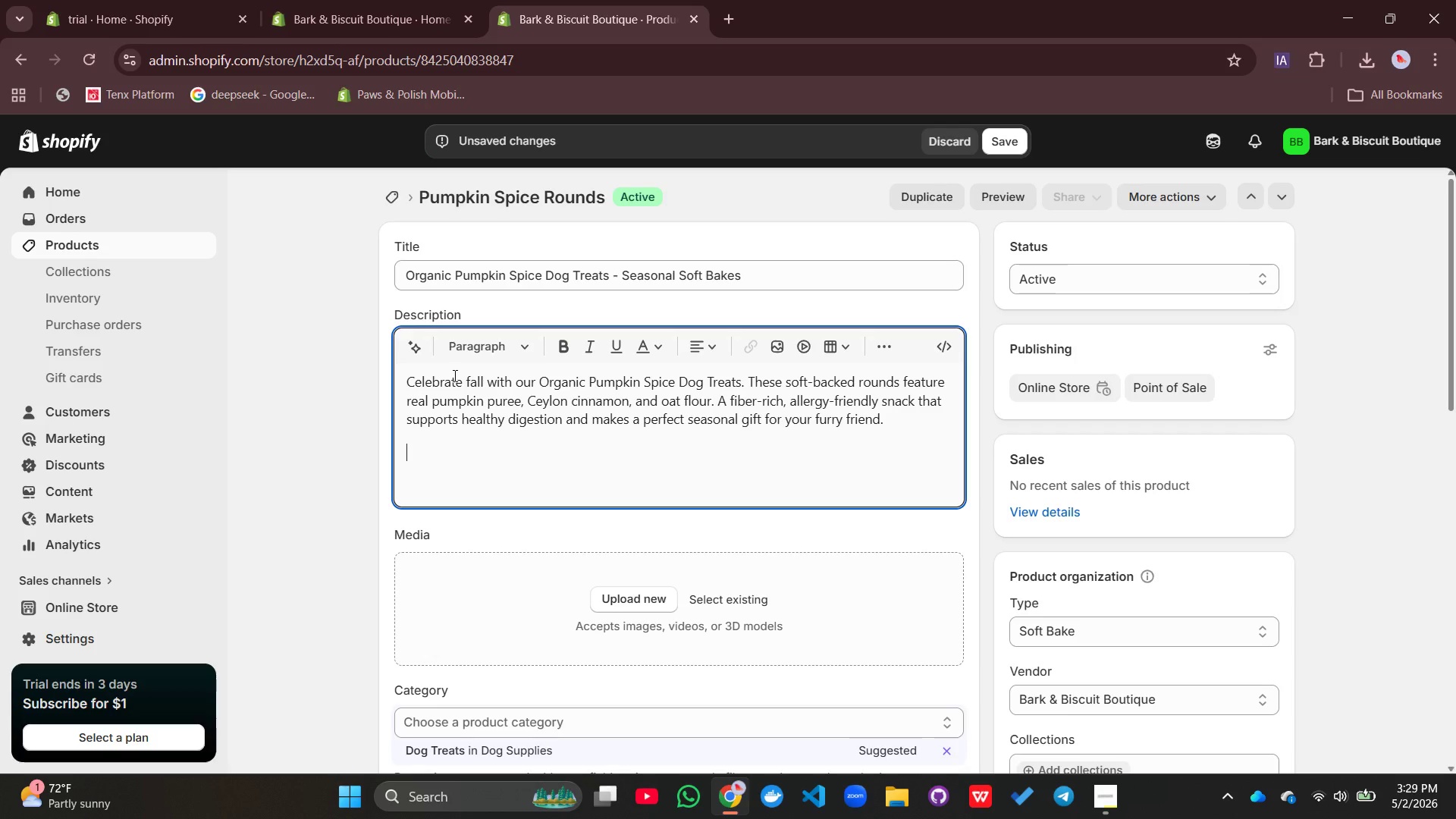 
 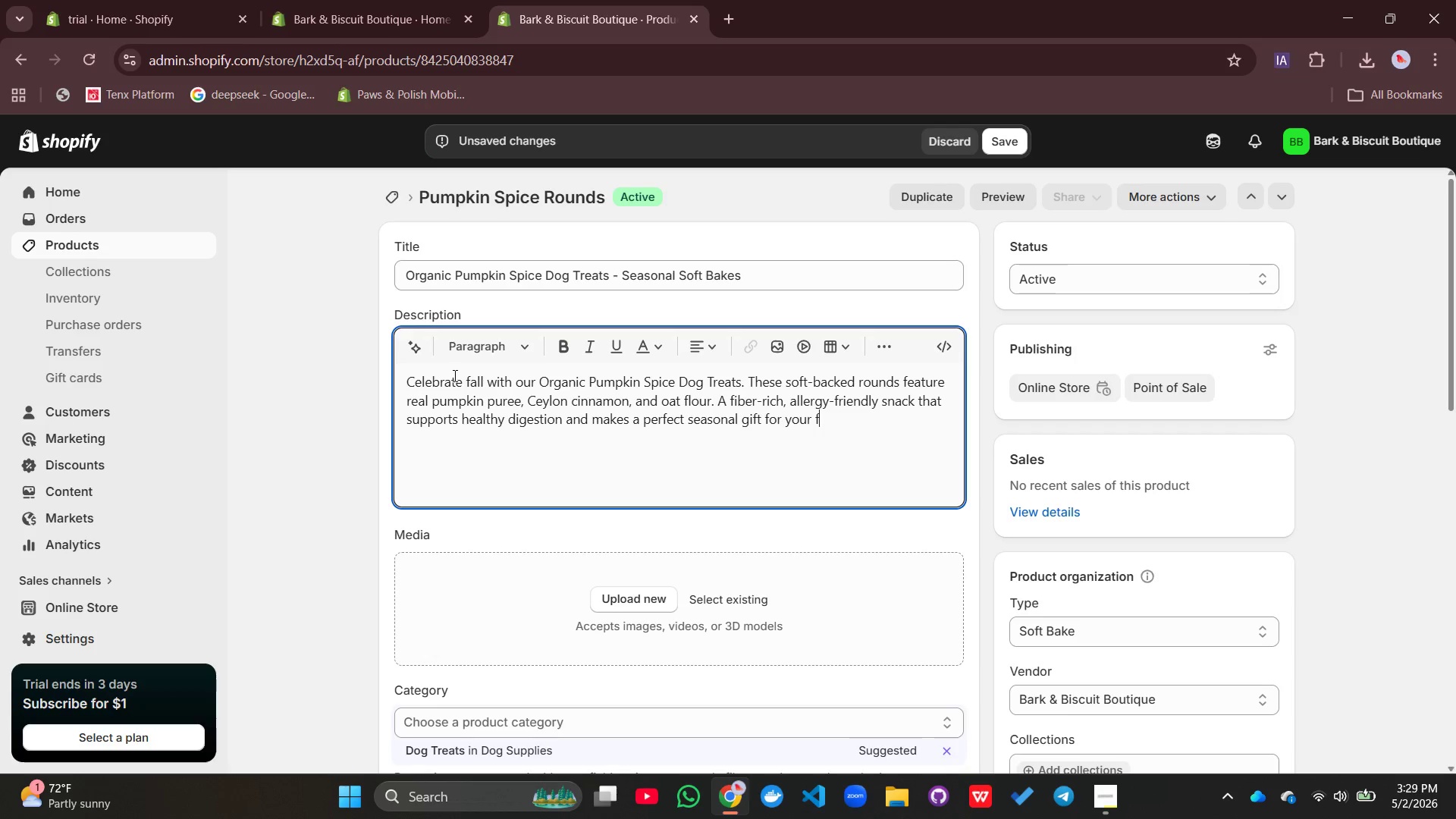 
key(Enter)
 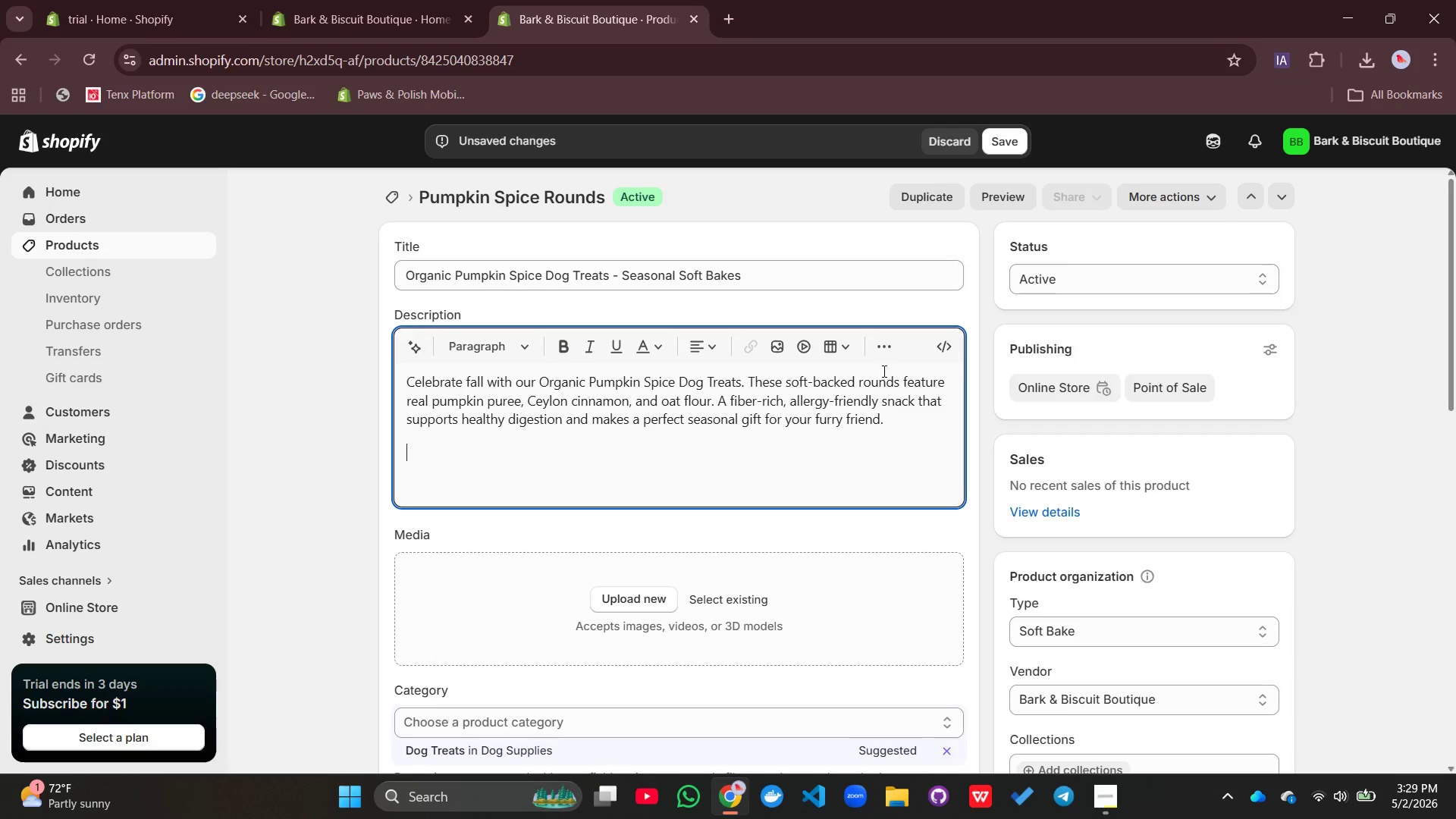 
left_click([890, 352])
 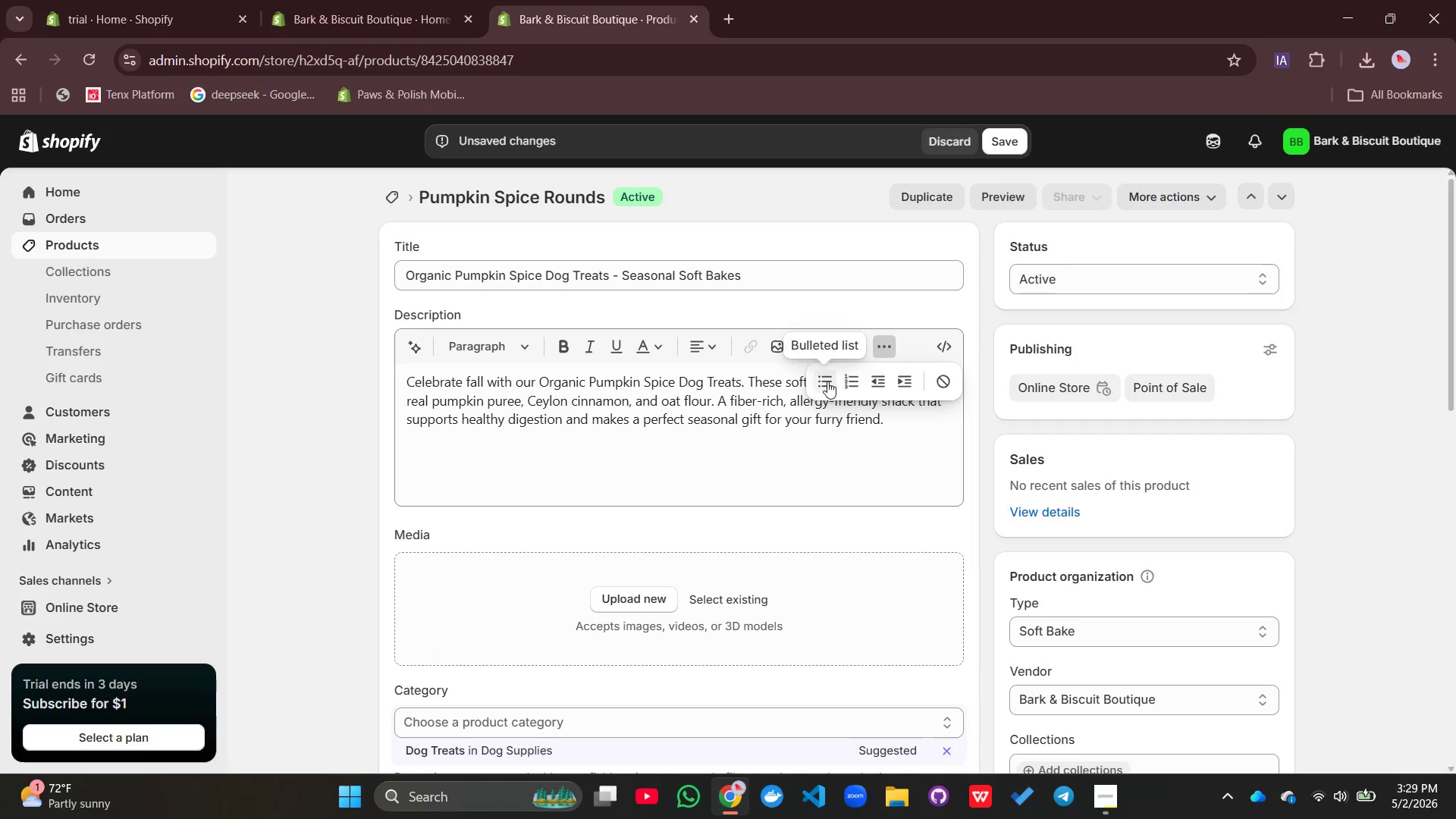 
left_click([821, 377])
 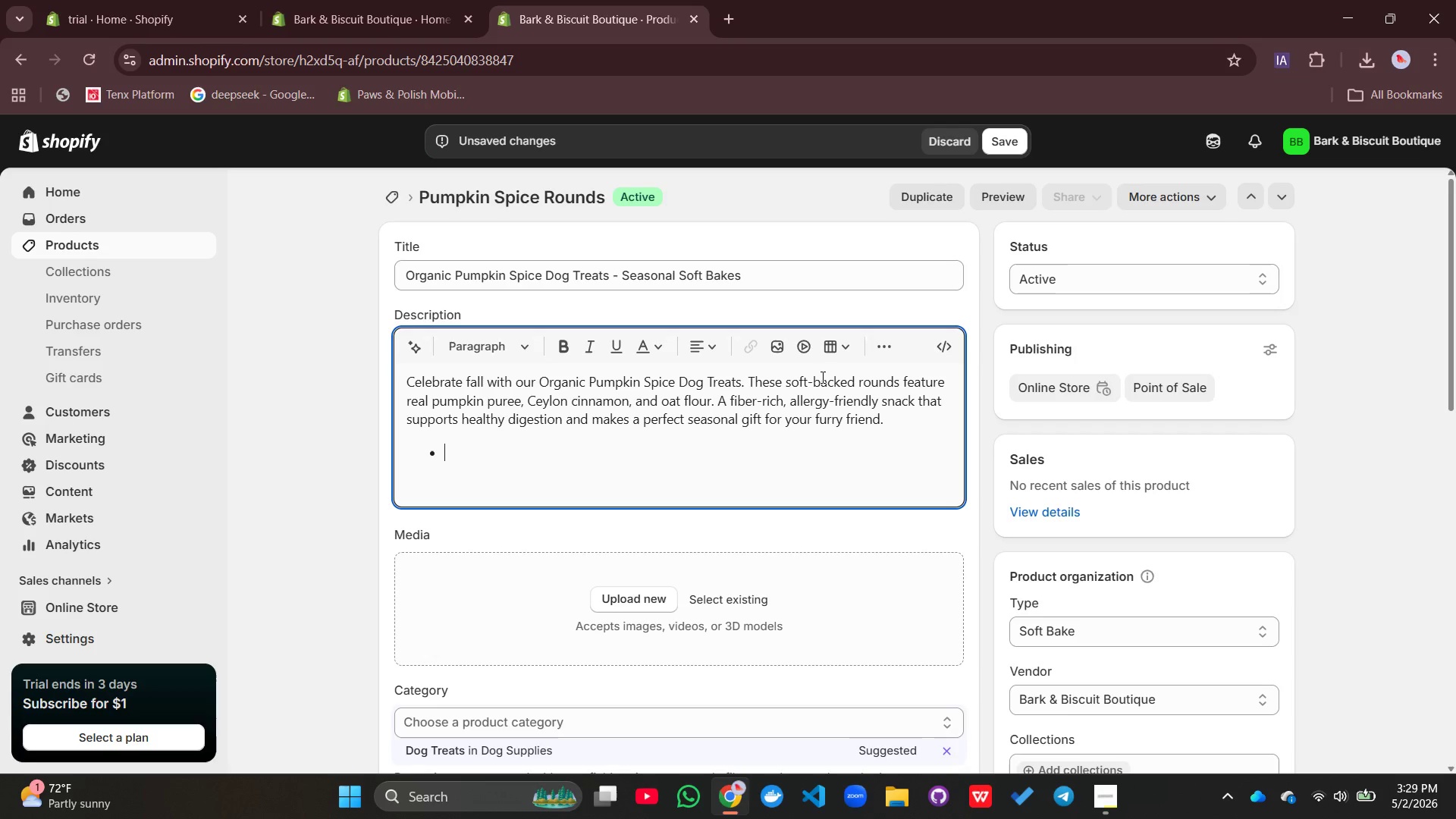 
type(Real pumpkin for digestive health)
 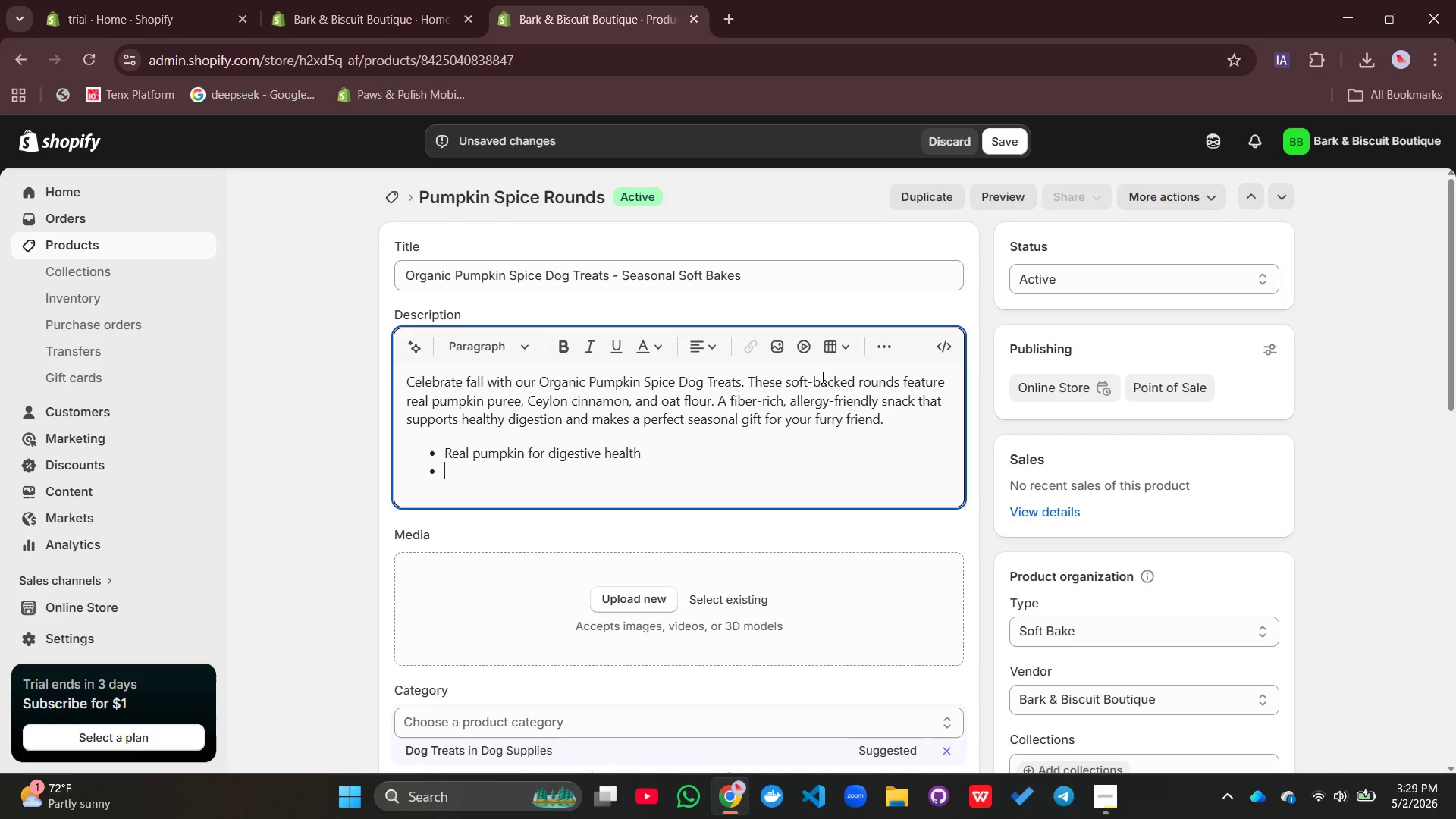 
key(Enter)
 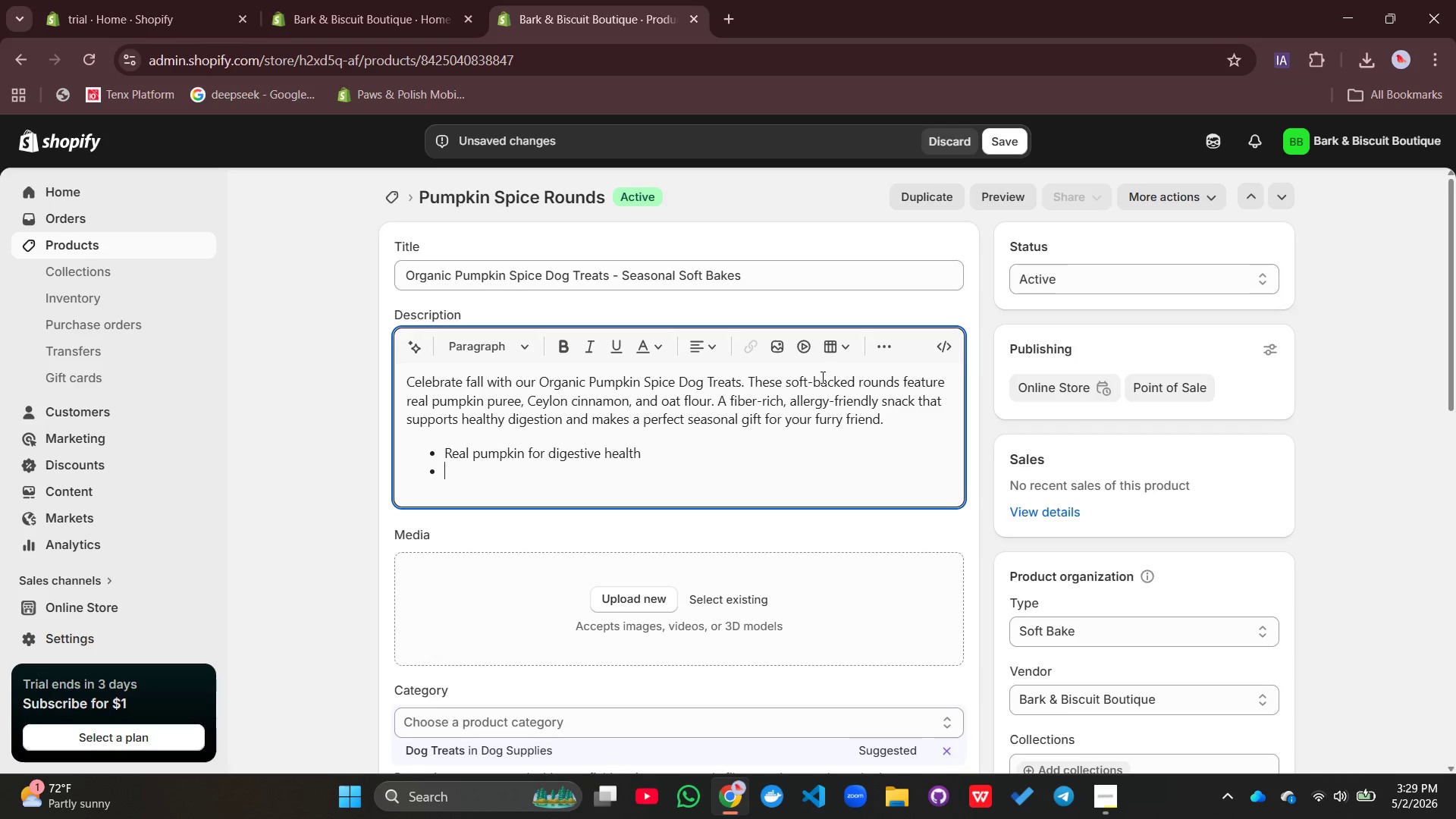 
type(Soft-bake texture - ideal fir senior dog)
 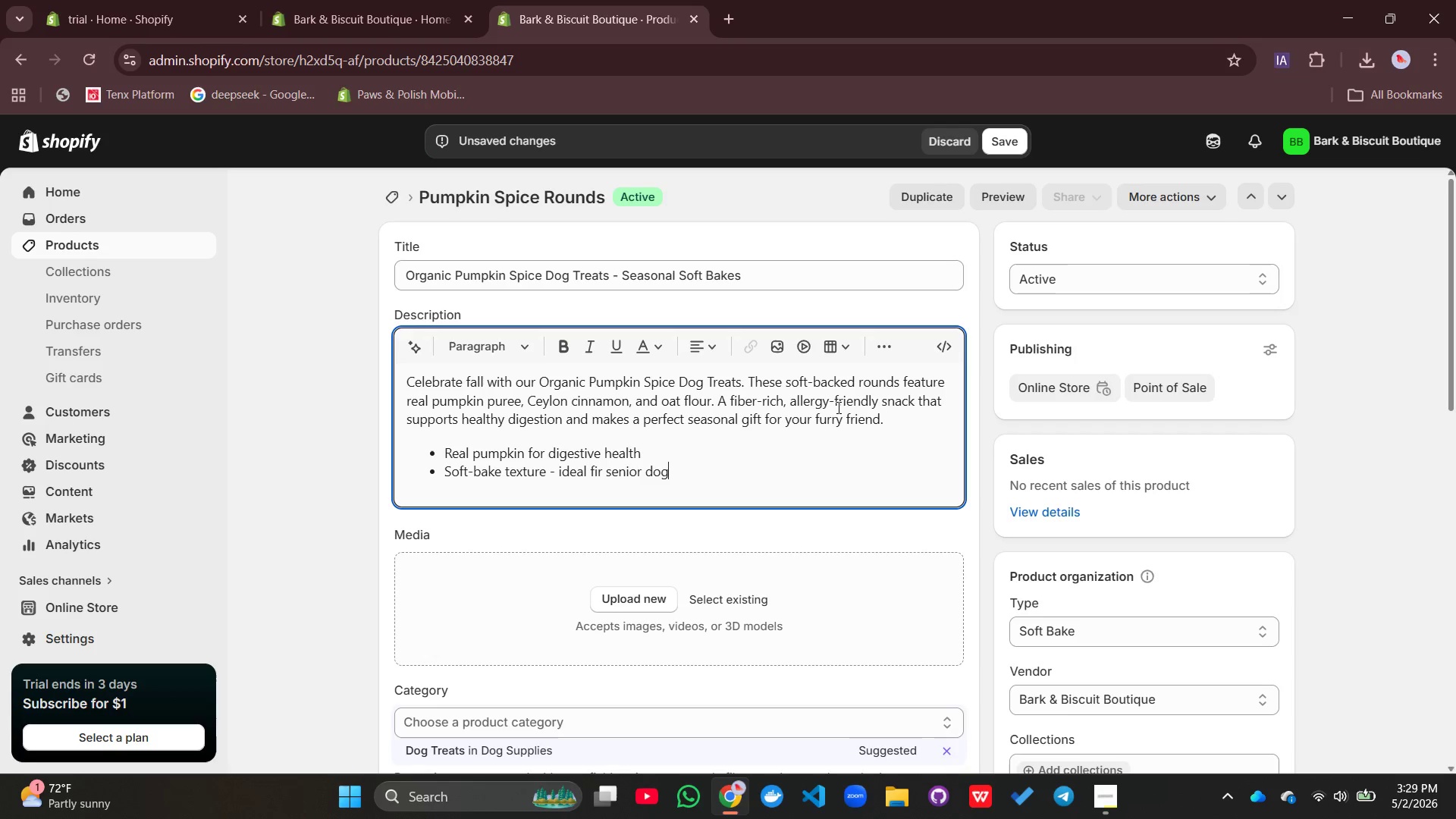 
key(S)
 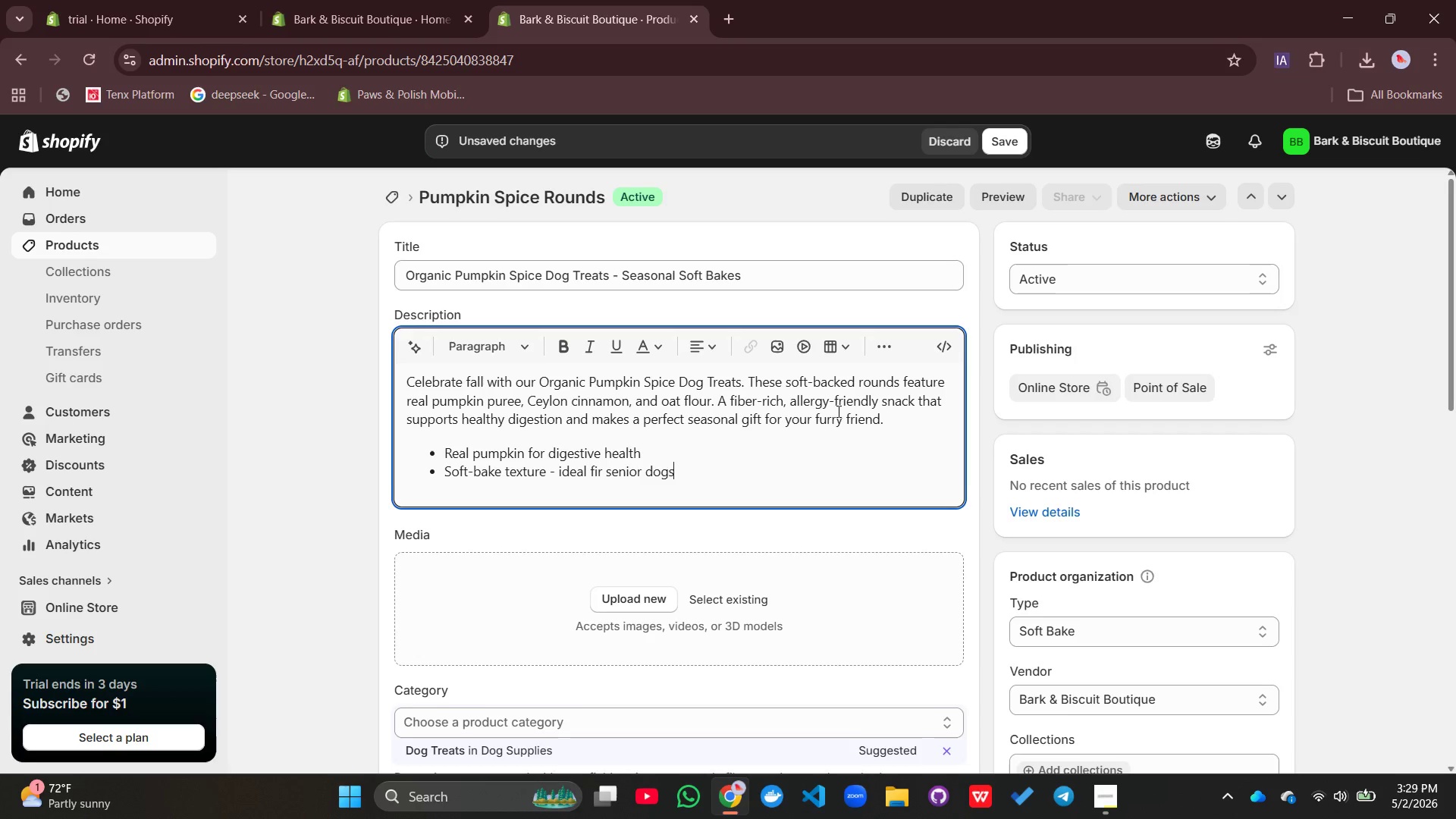 
key(Enter)
 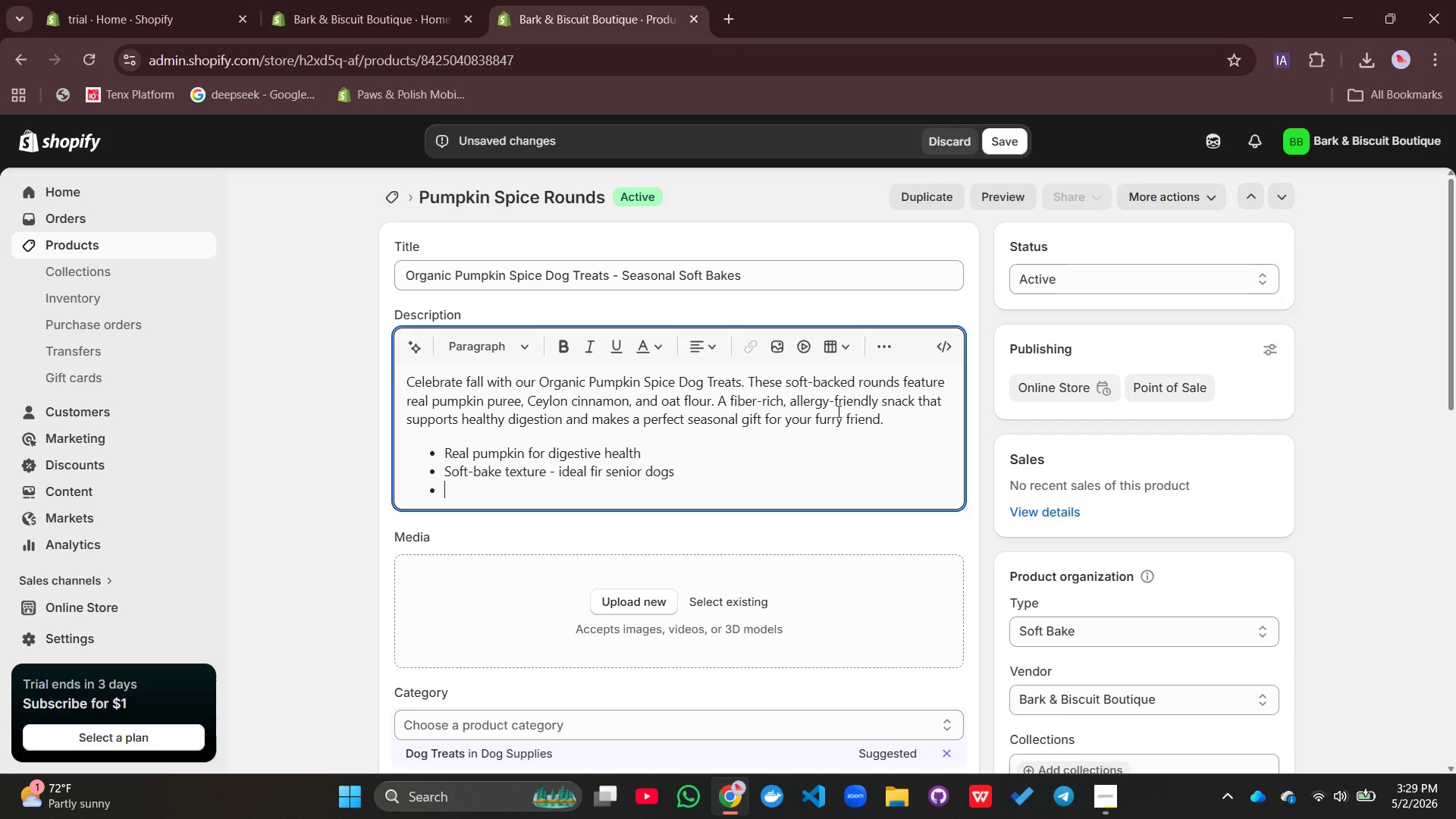 
type(Organic ingredients, no filler)
 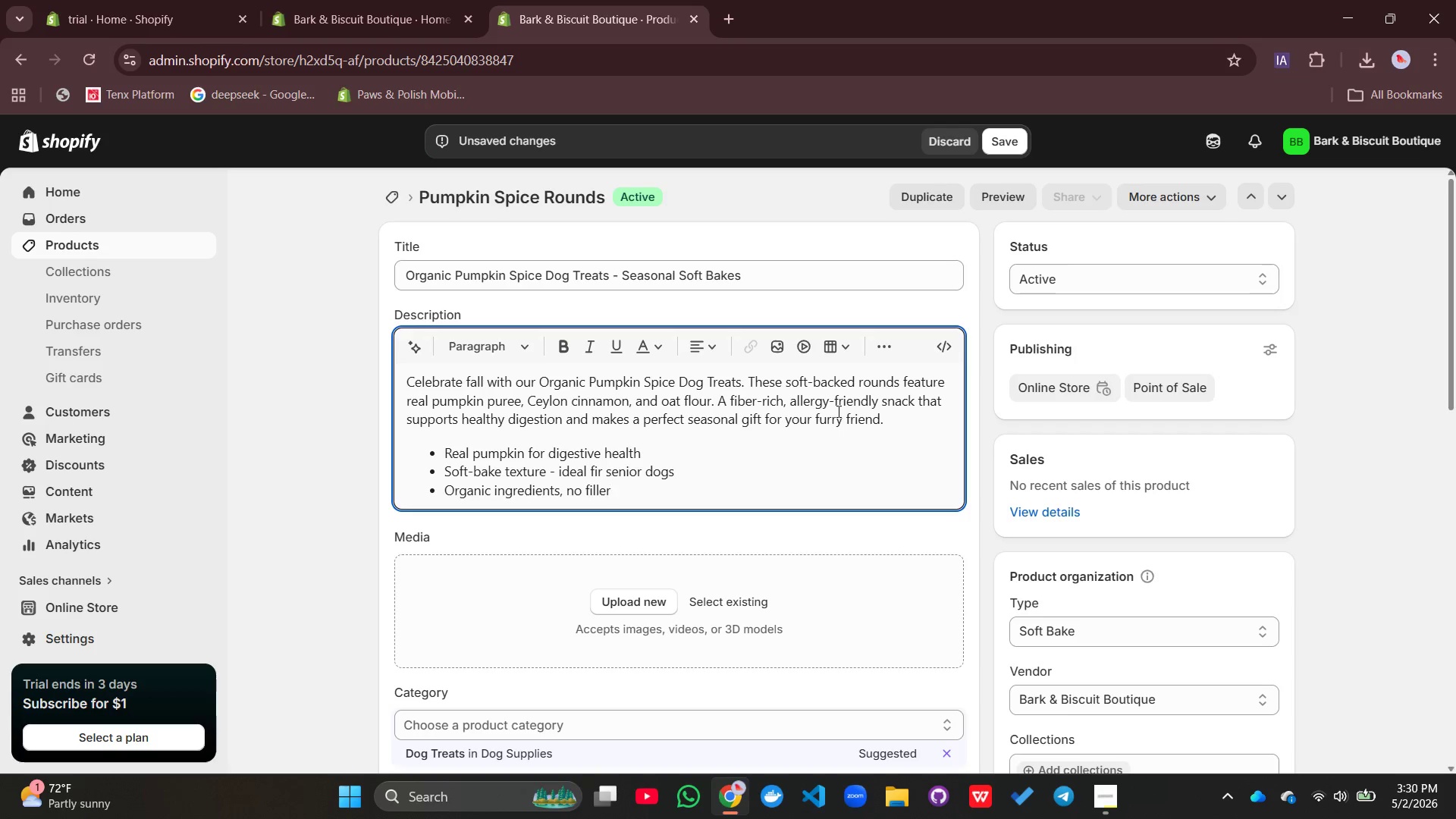 
key(S)
 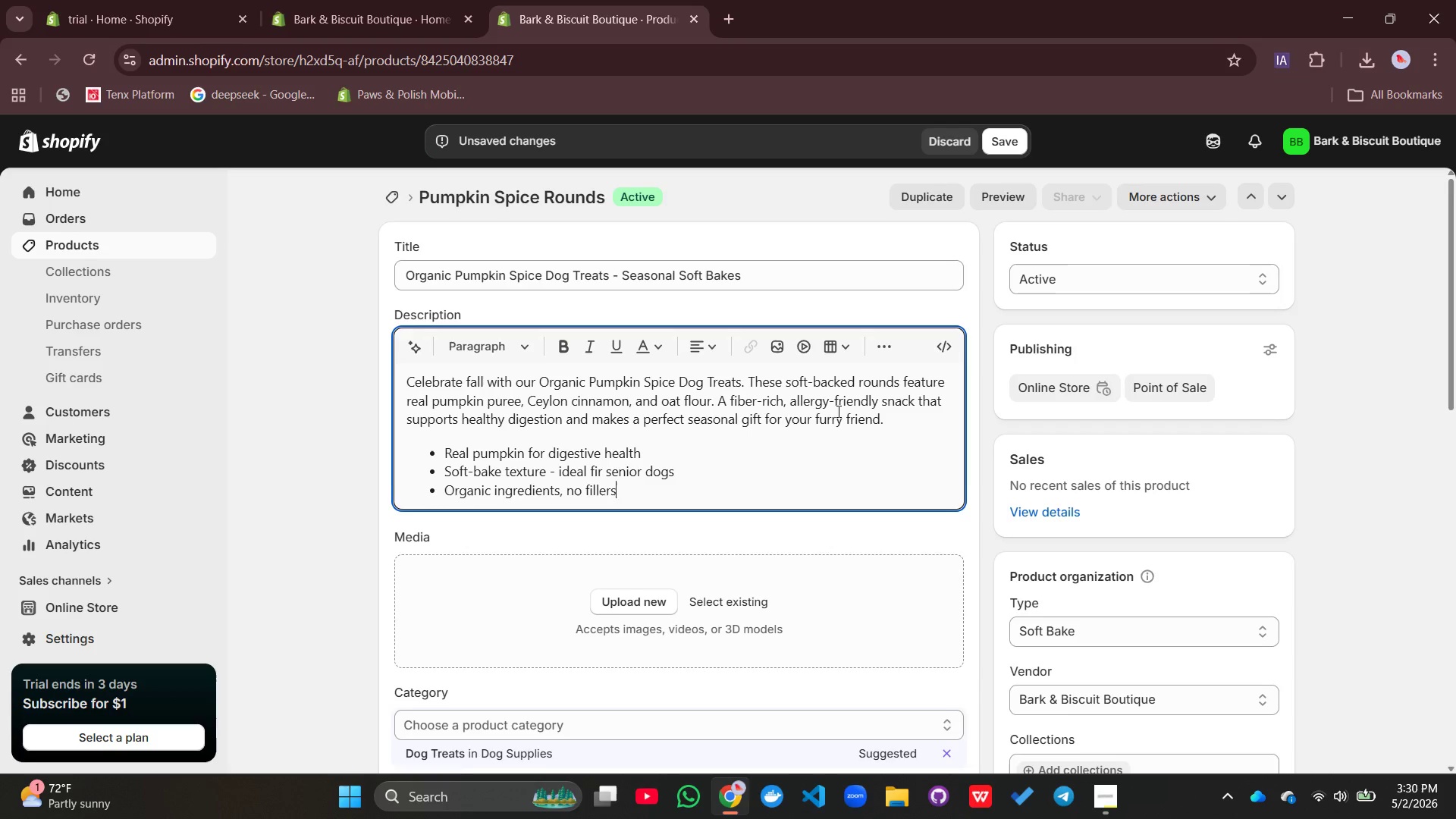 
key(Enter)
 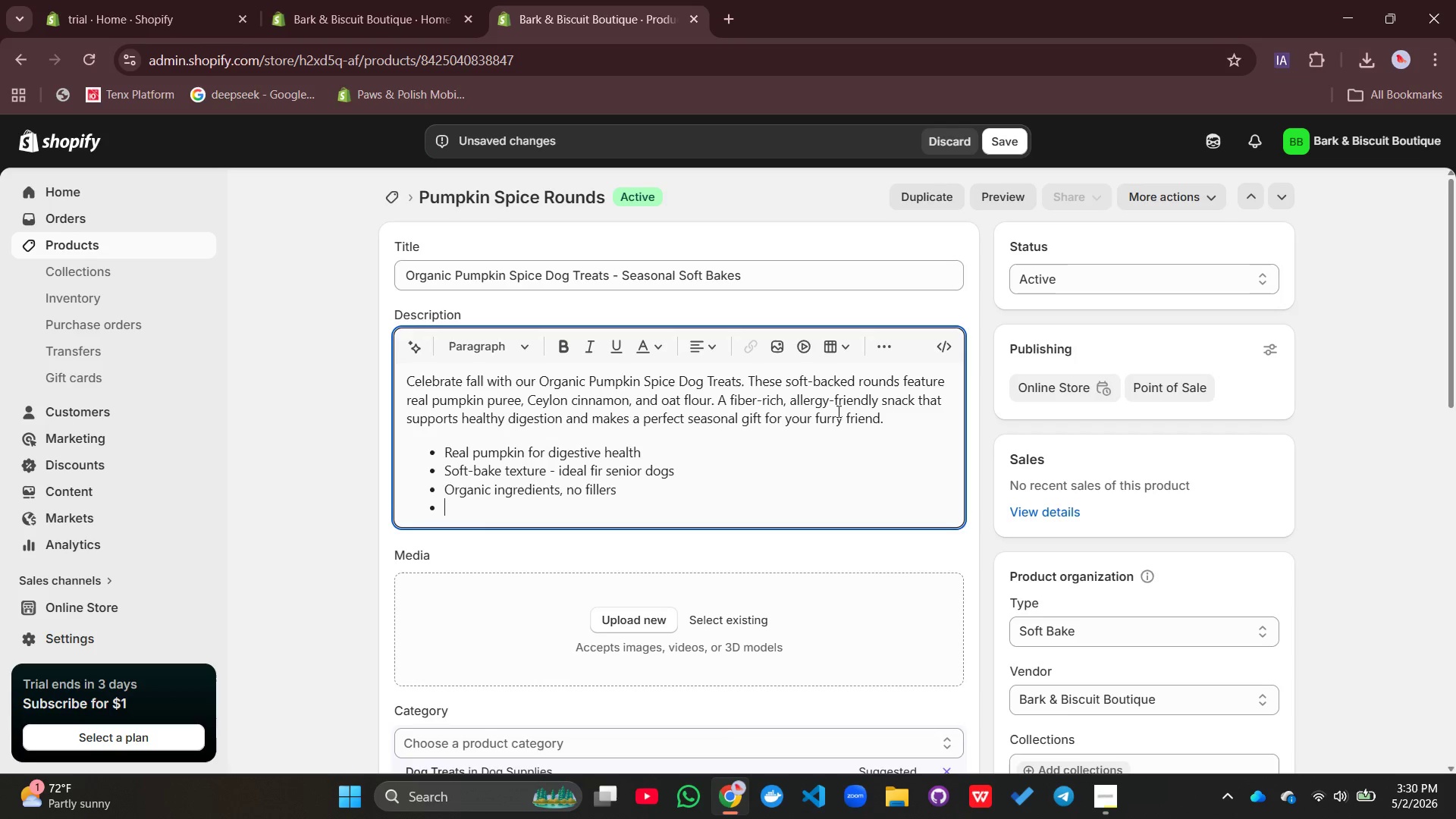 
type(Limited edition)
 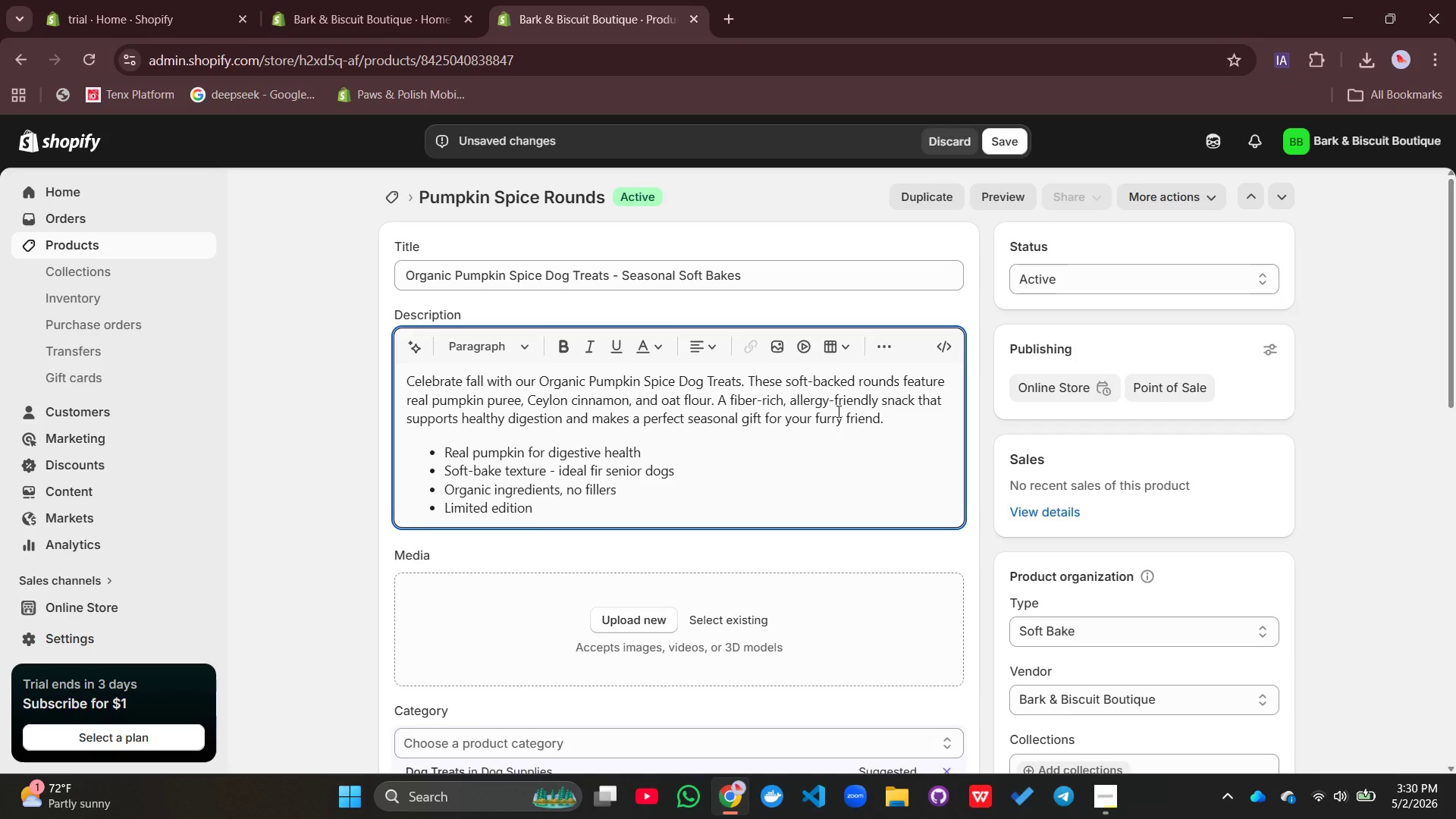 
type( _)
key(Backspace)
type(- order while available)
 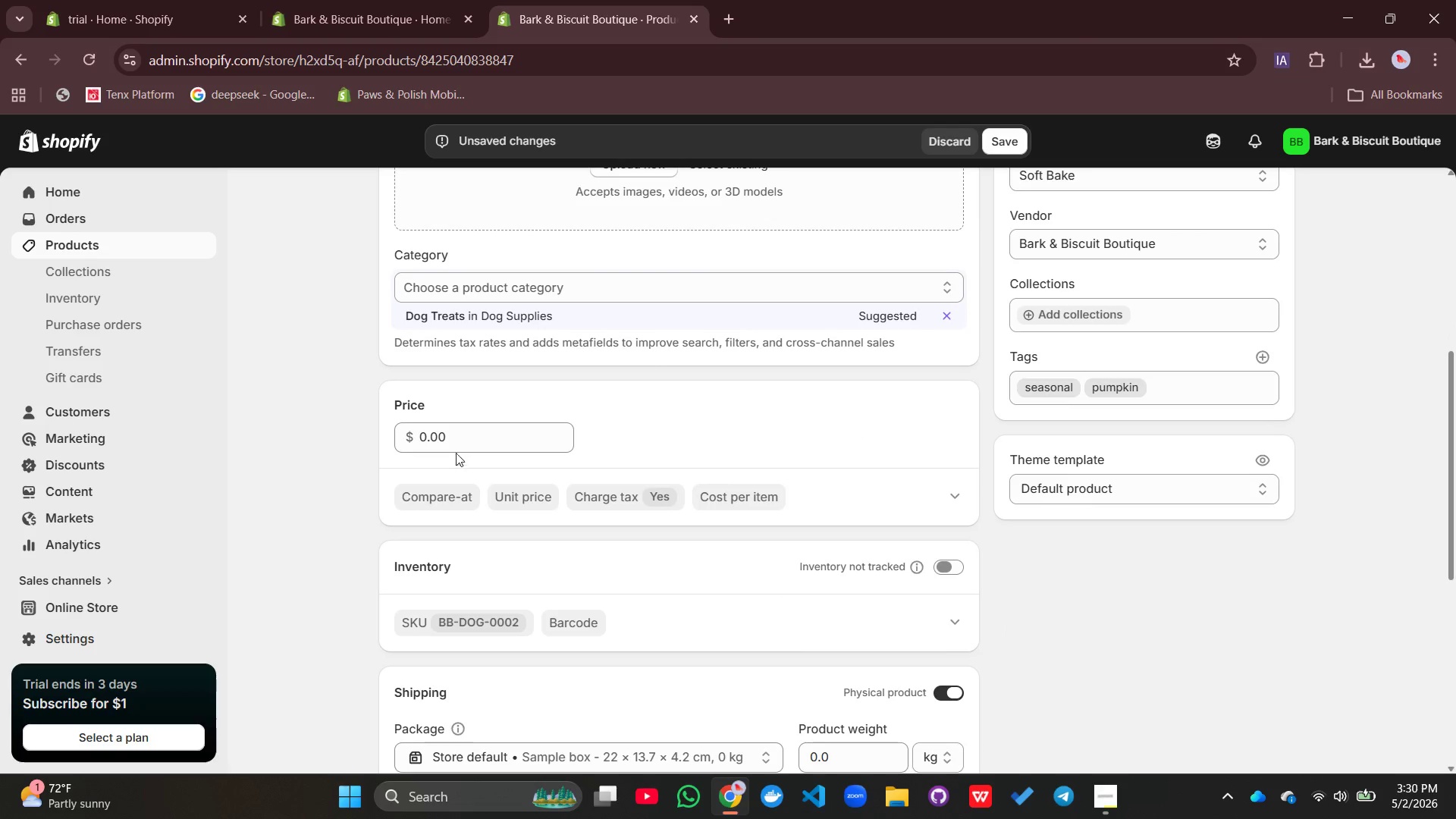 
wait(6.06)
 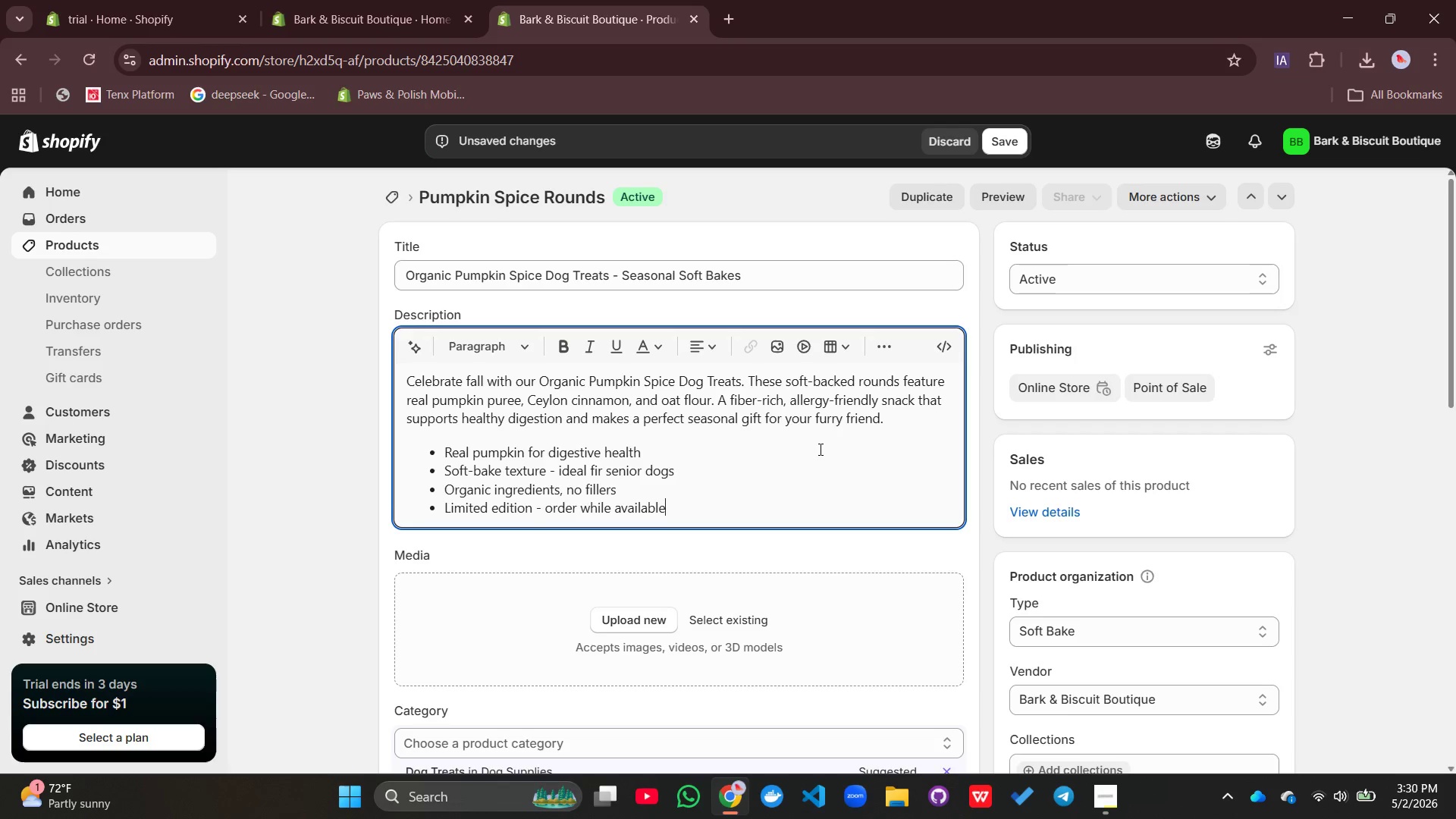 
left_click_drag(start_coordinate=[419, 431], to_coordinate=[494, 444])
 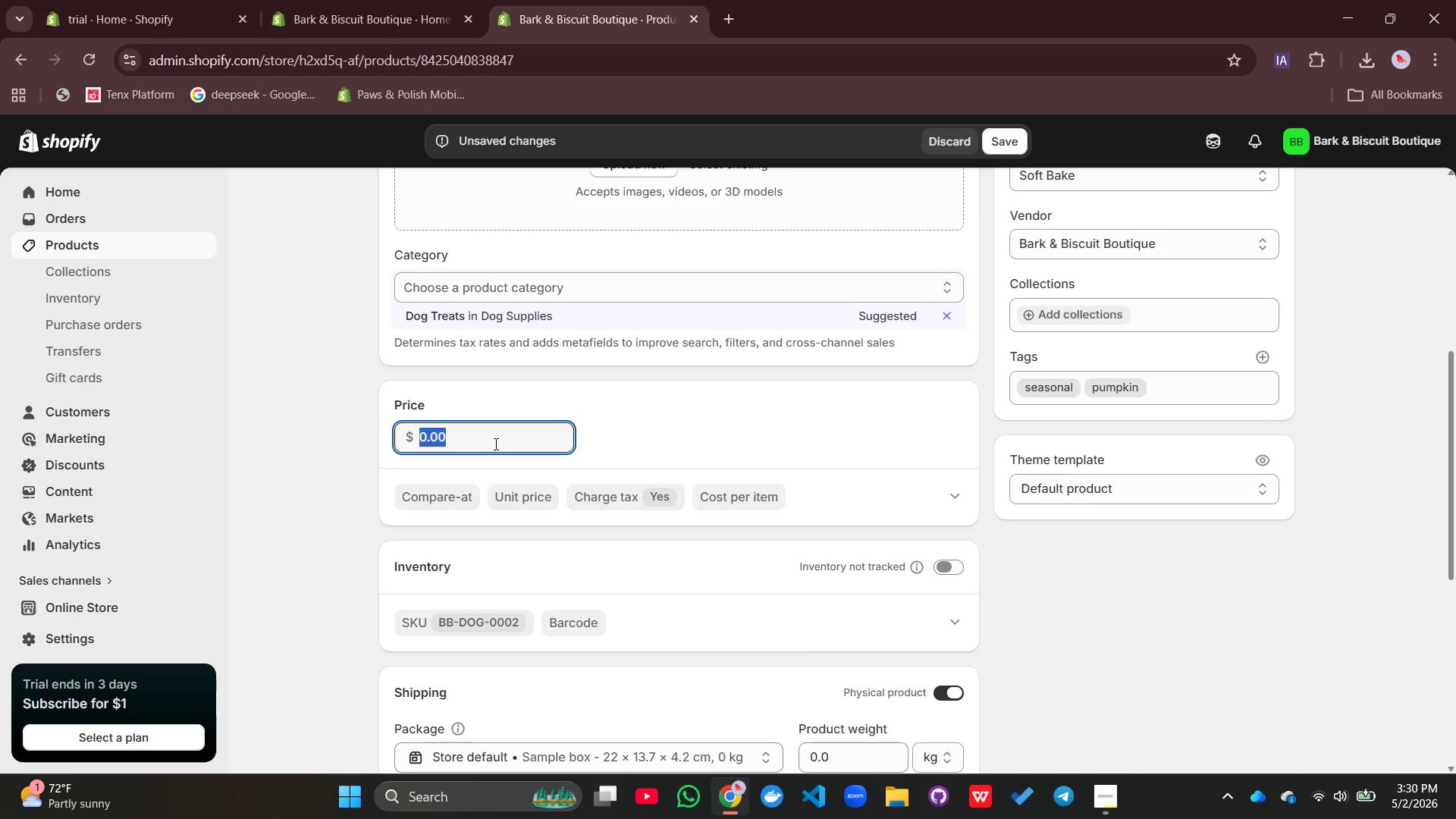 
type(11.99)
 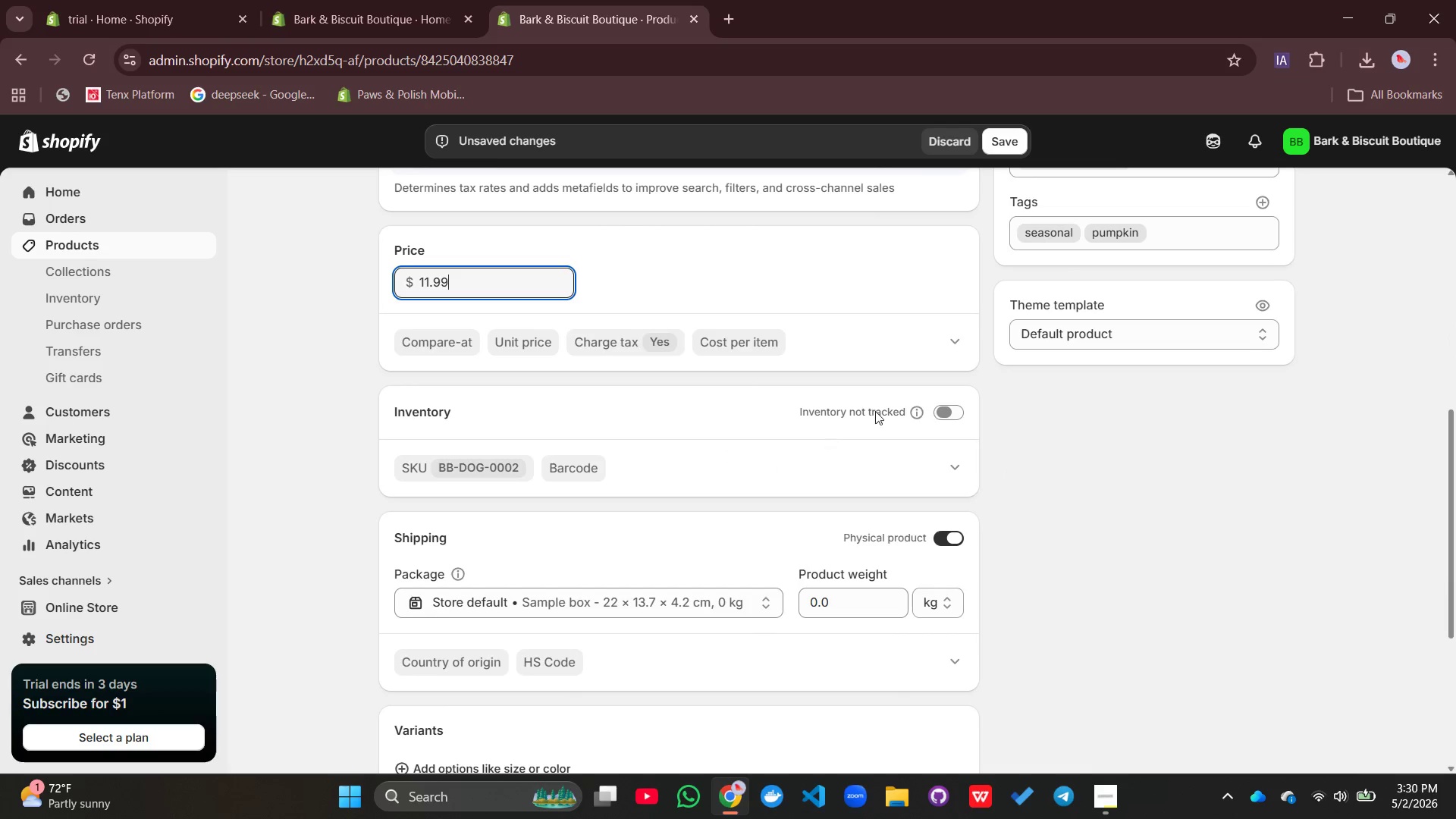 
left_click([937, 410])
 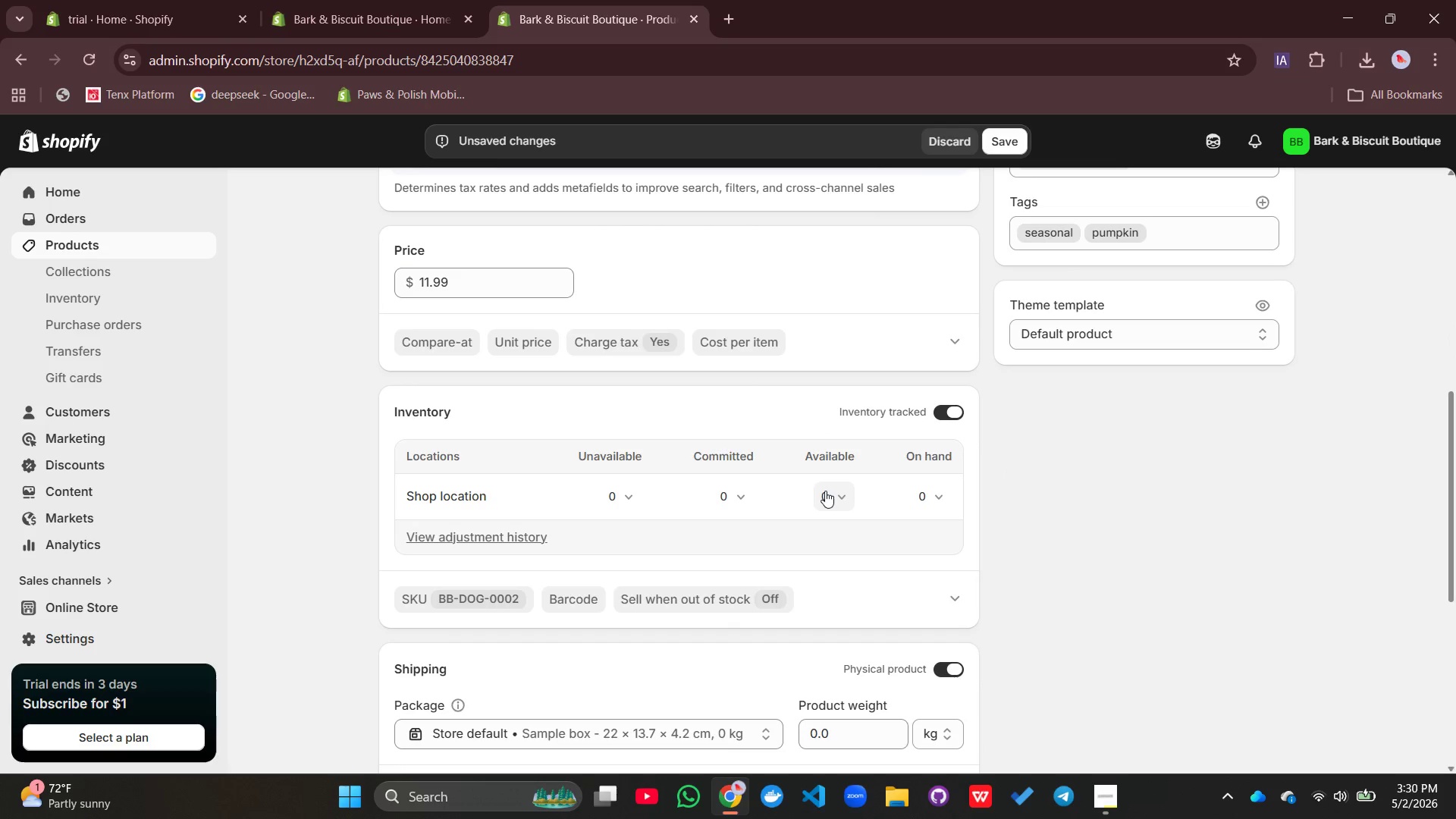 
double_click([825, 491])
 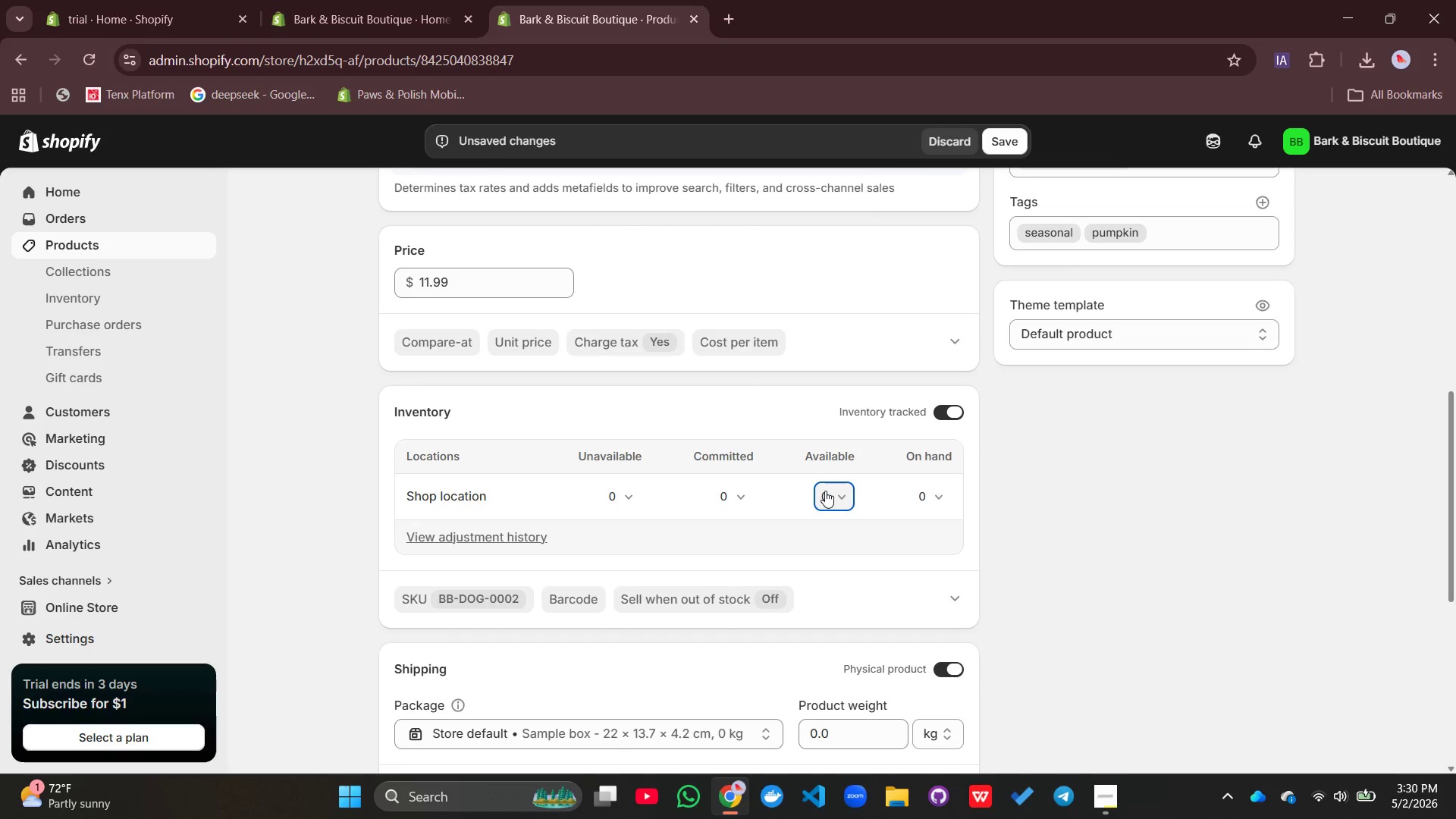 
left_click([825, 491])
 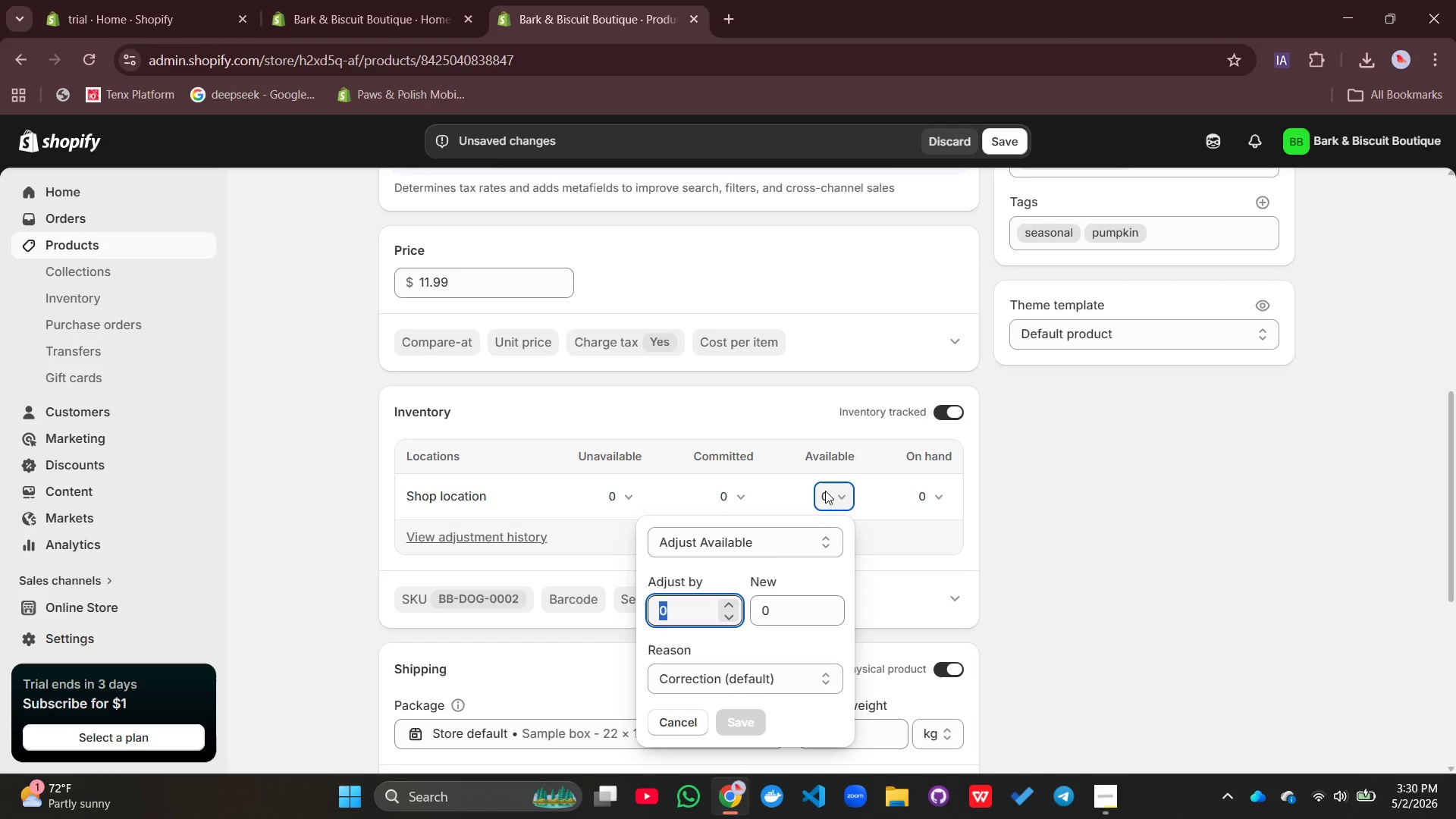 
type(100)
 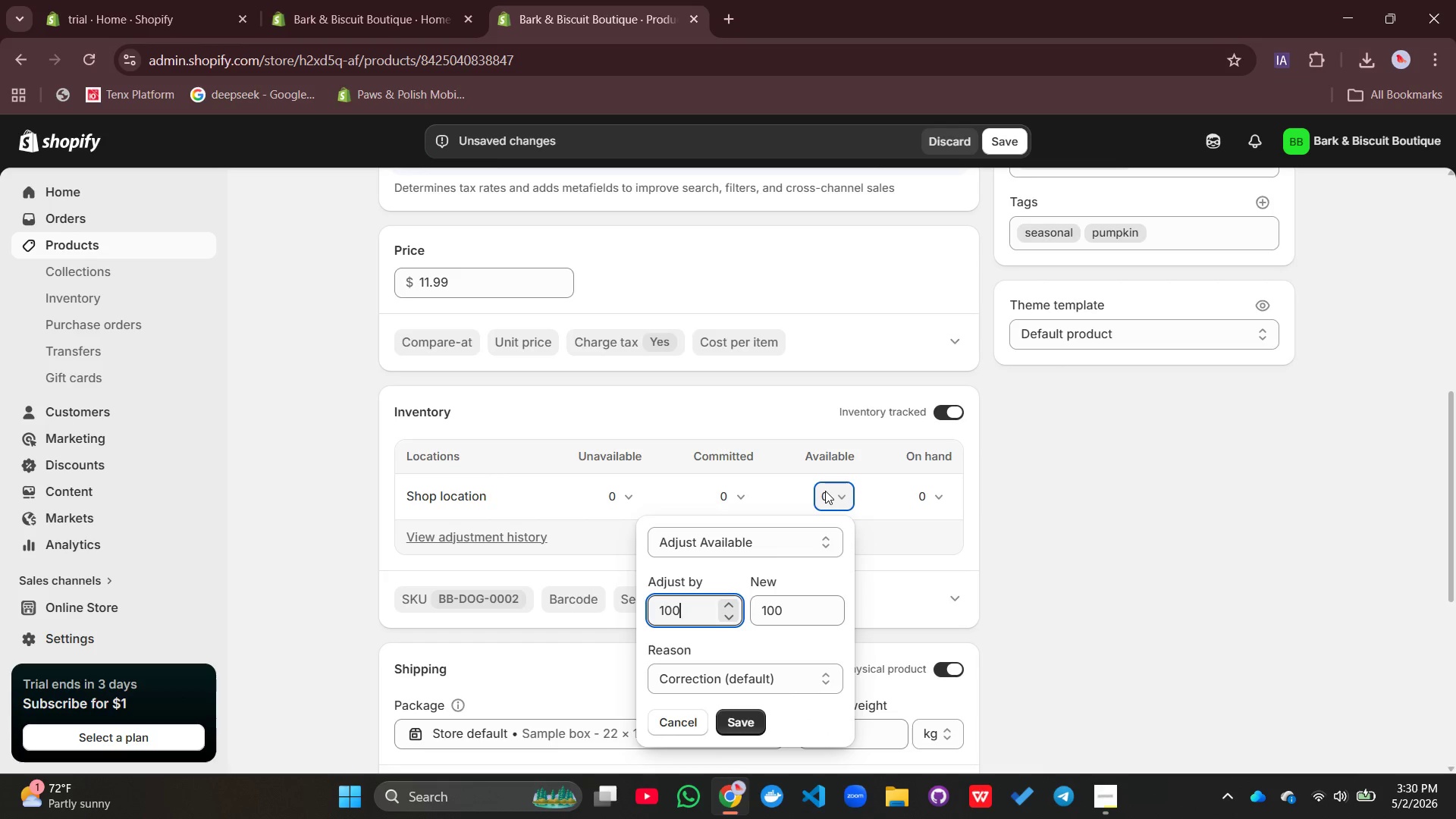 
key(Enter)
 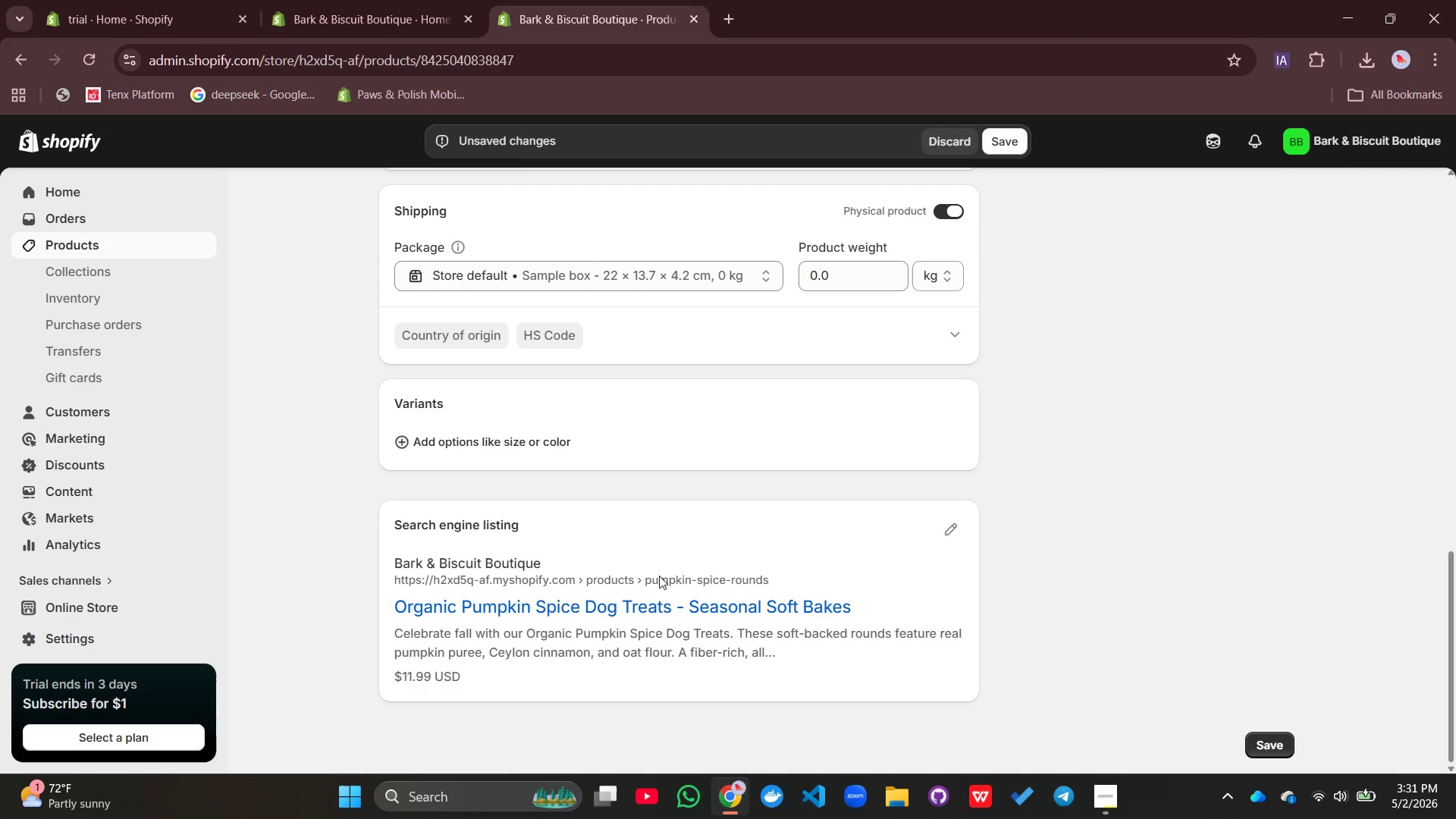 
wait(13.61)
 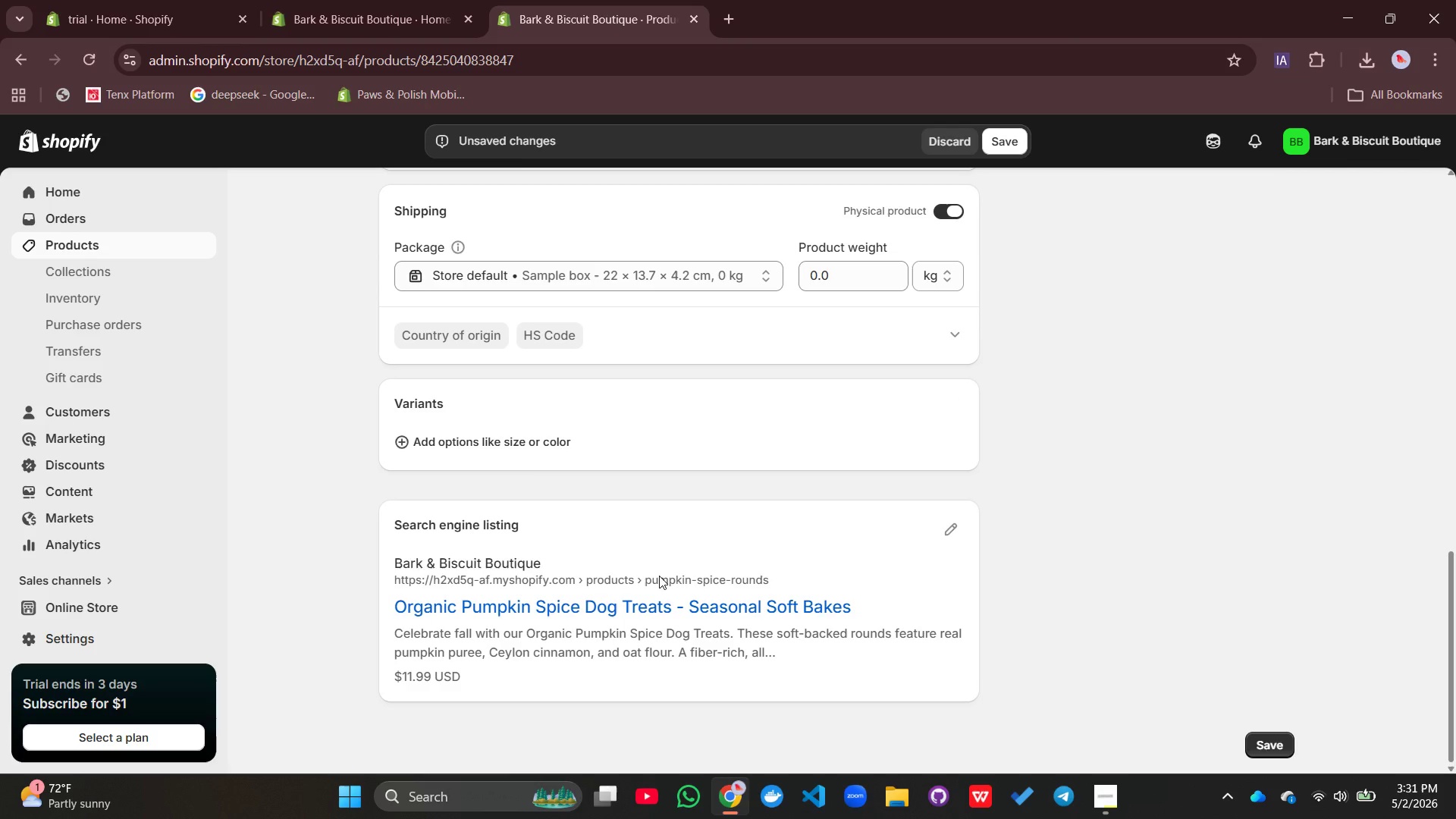 
left_click([940, 522])
 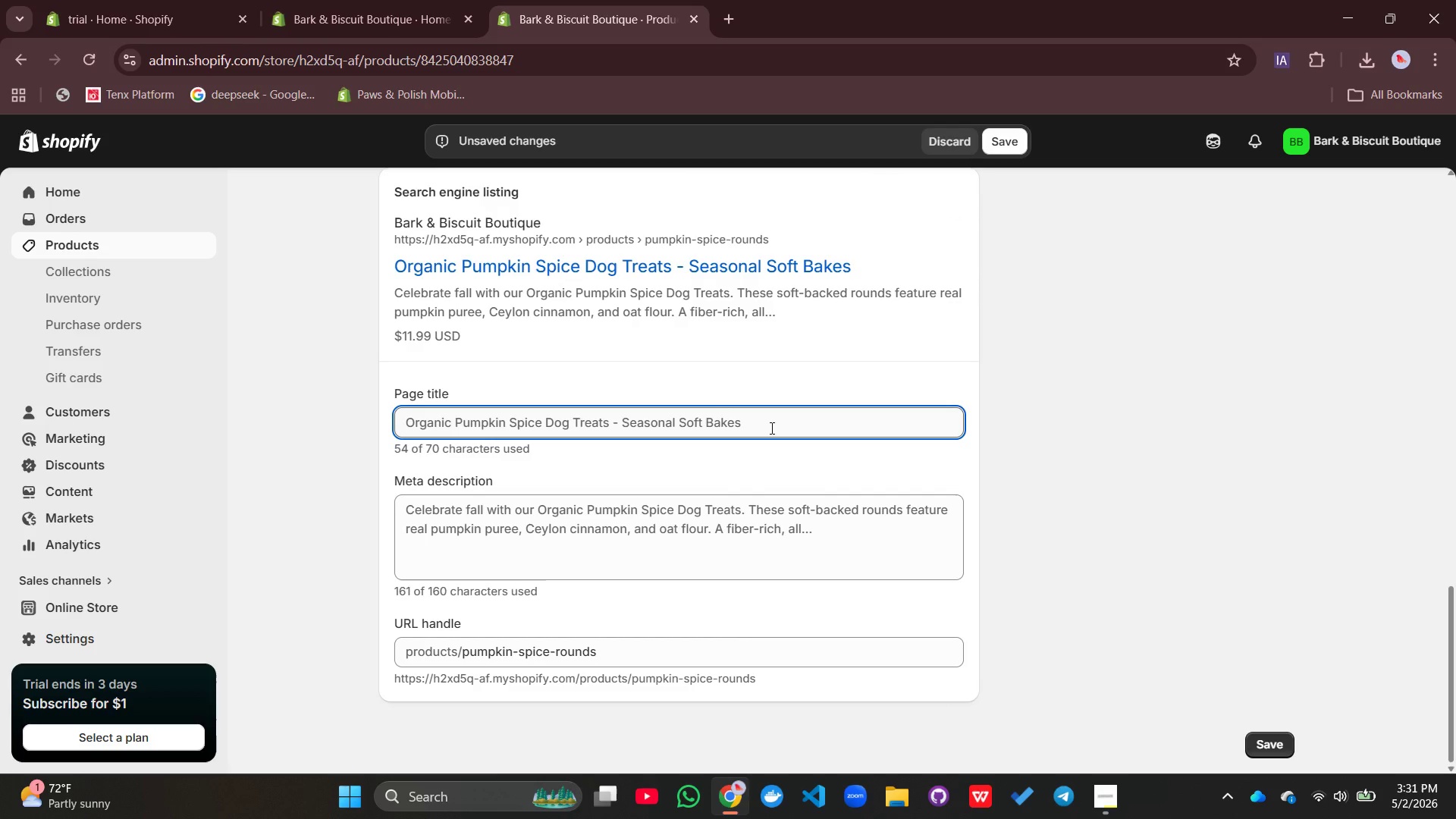 
wait(5.14)
 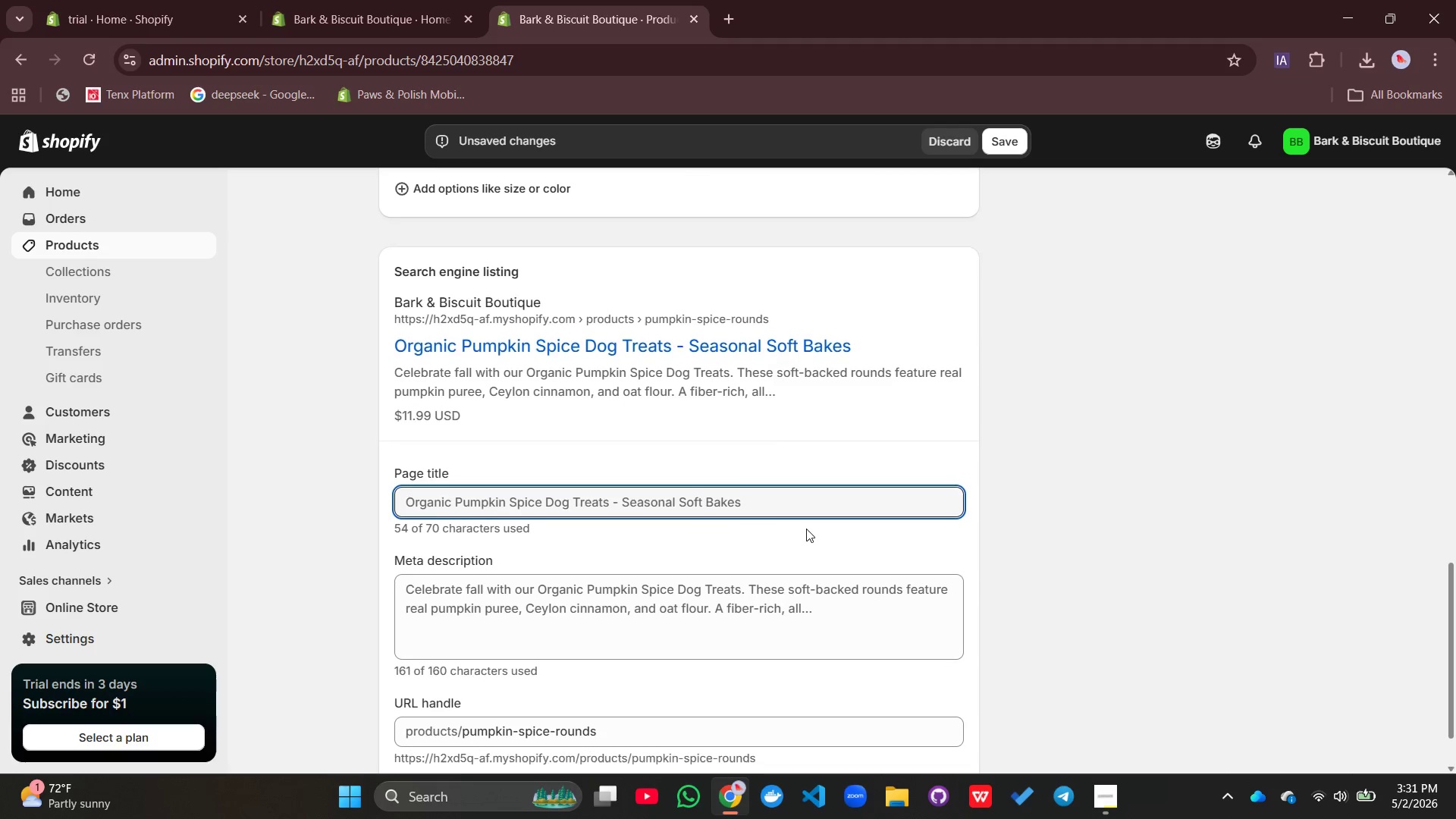 
left_click([761, 419])
 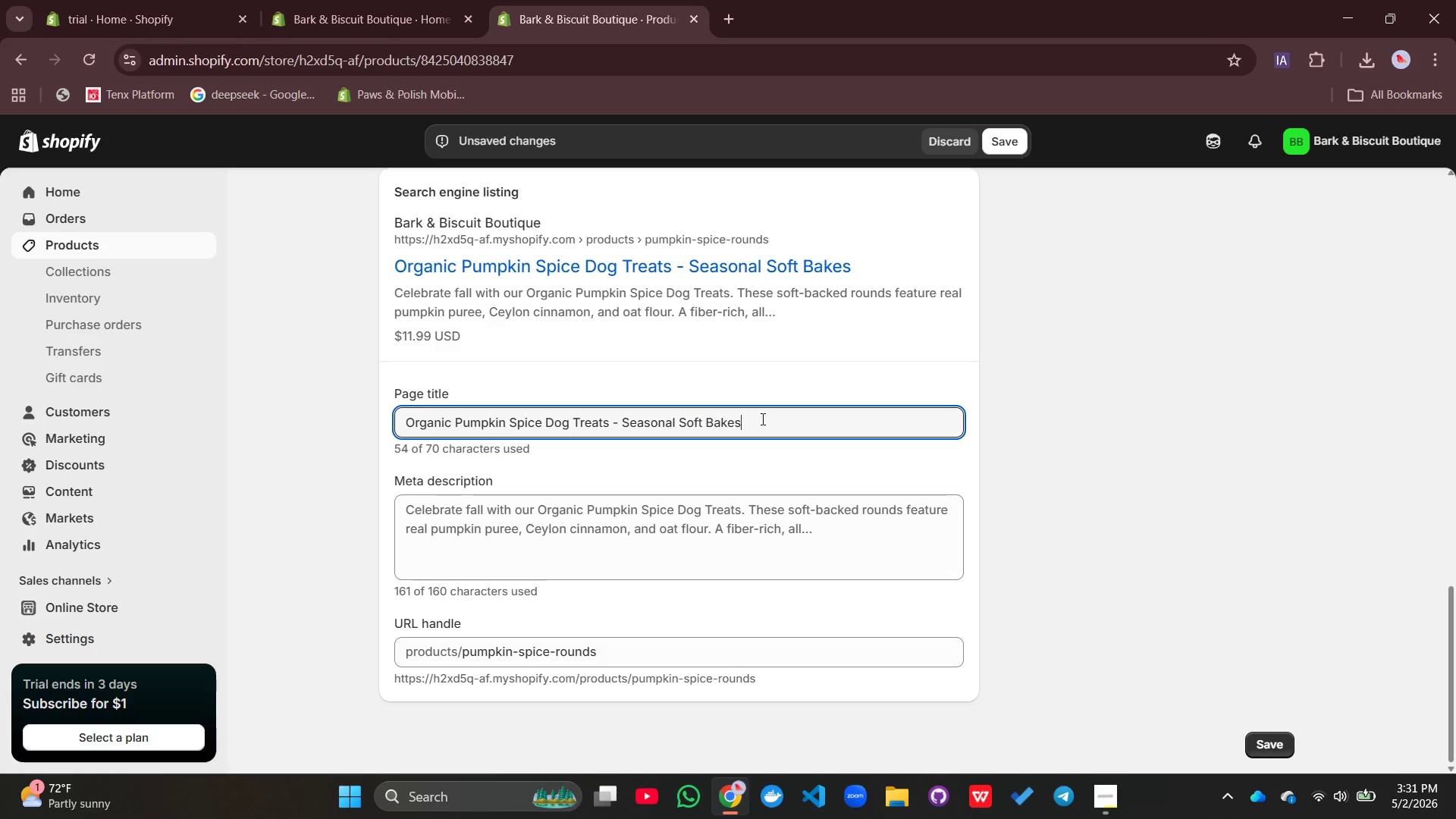 
type( | Bark & Biscuit)
 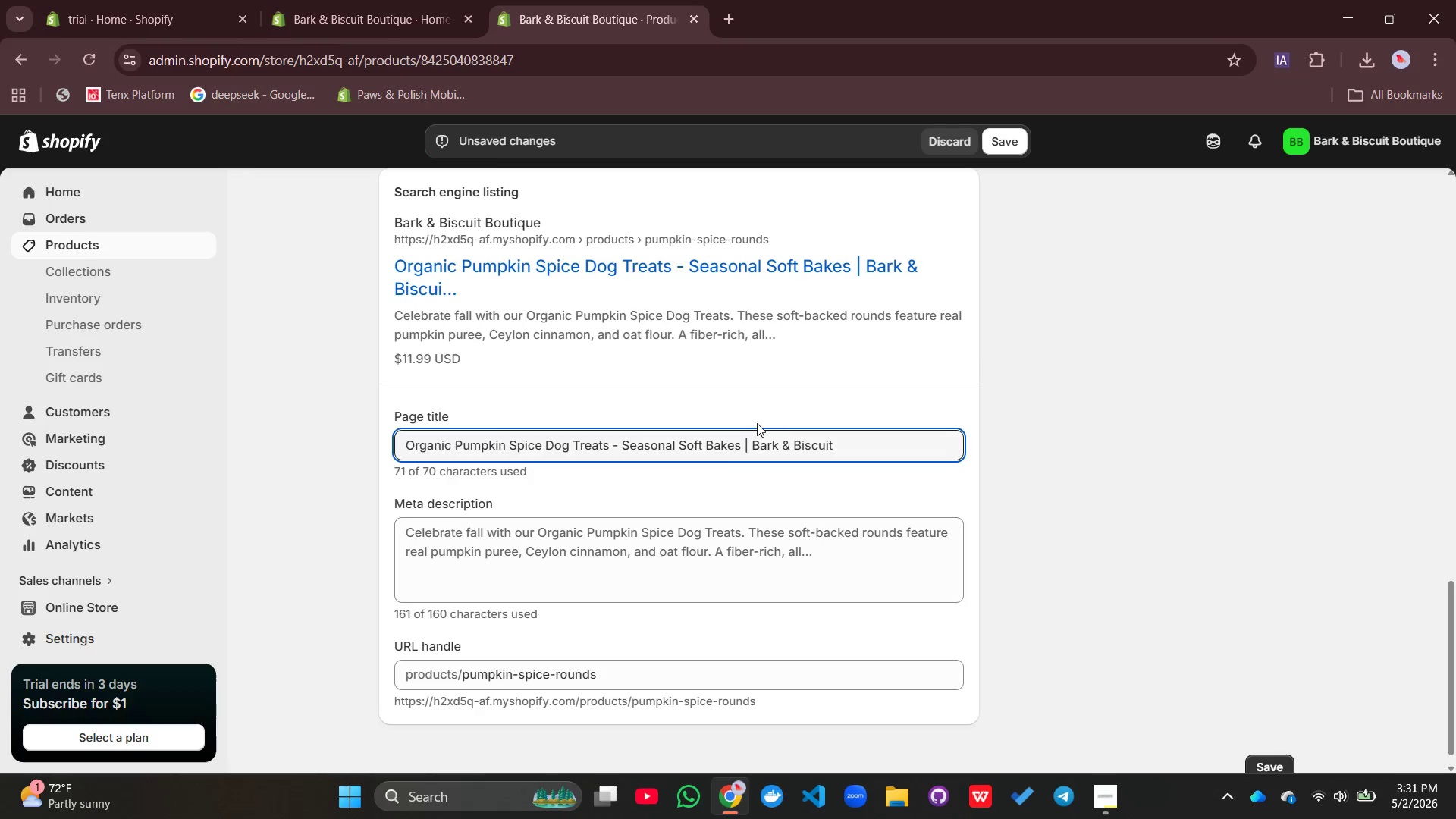 
left_click([662, 518])
 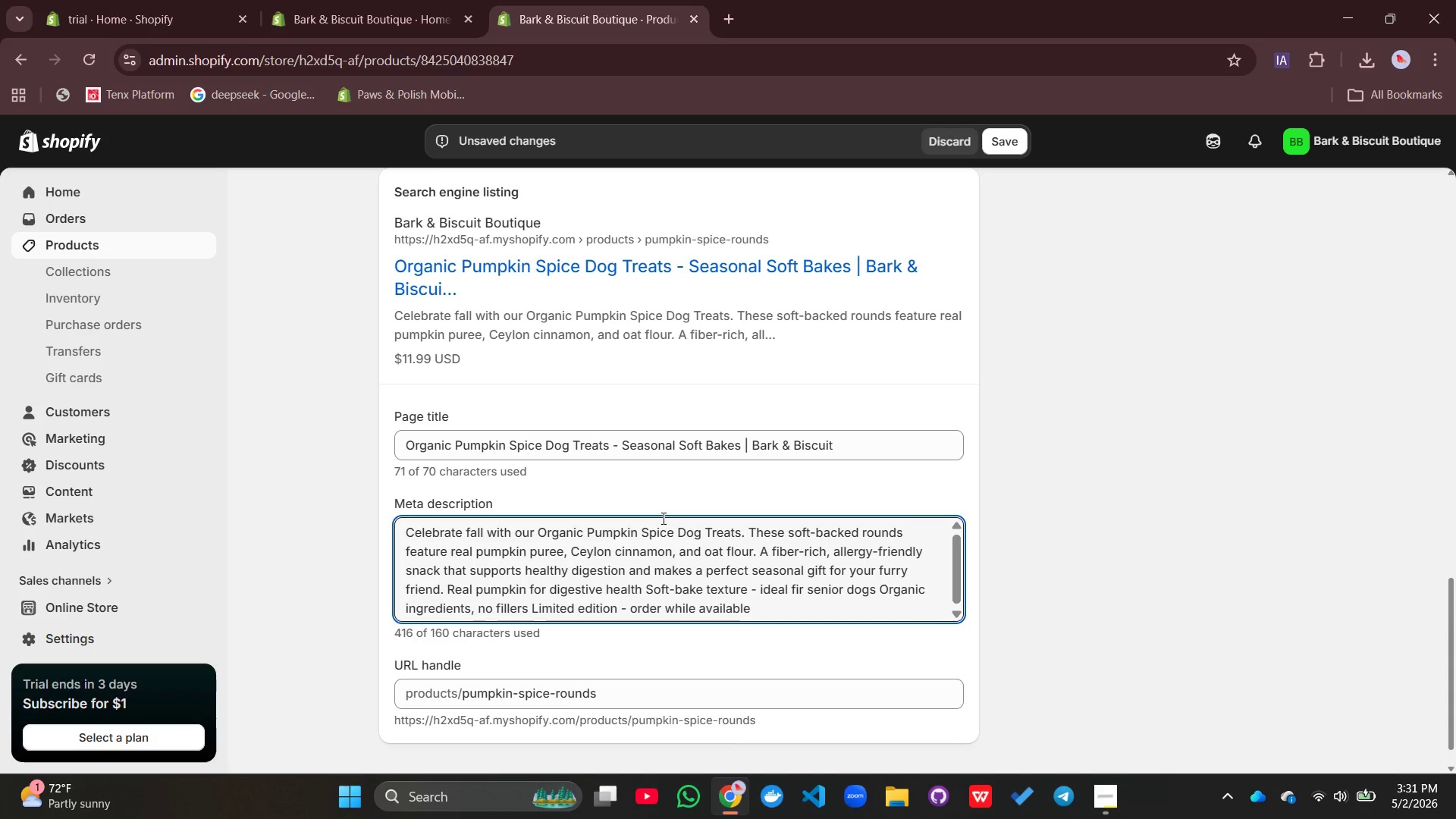 
key(Control+A)
 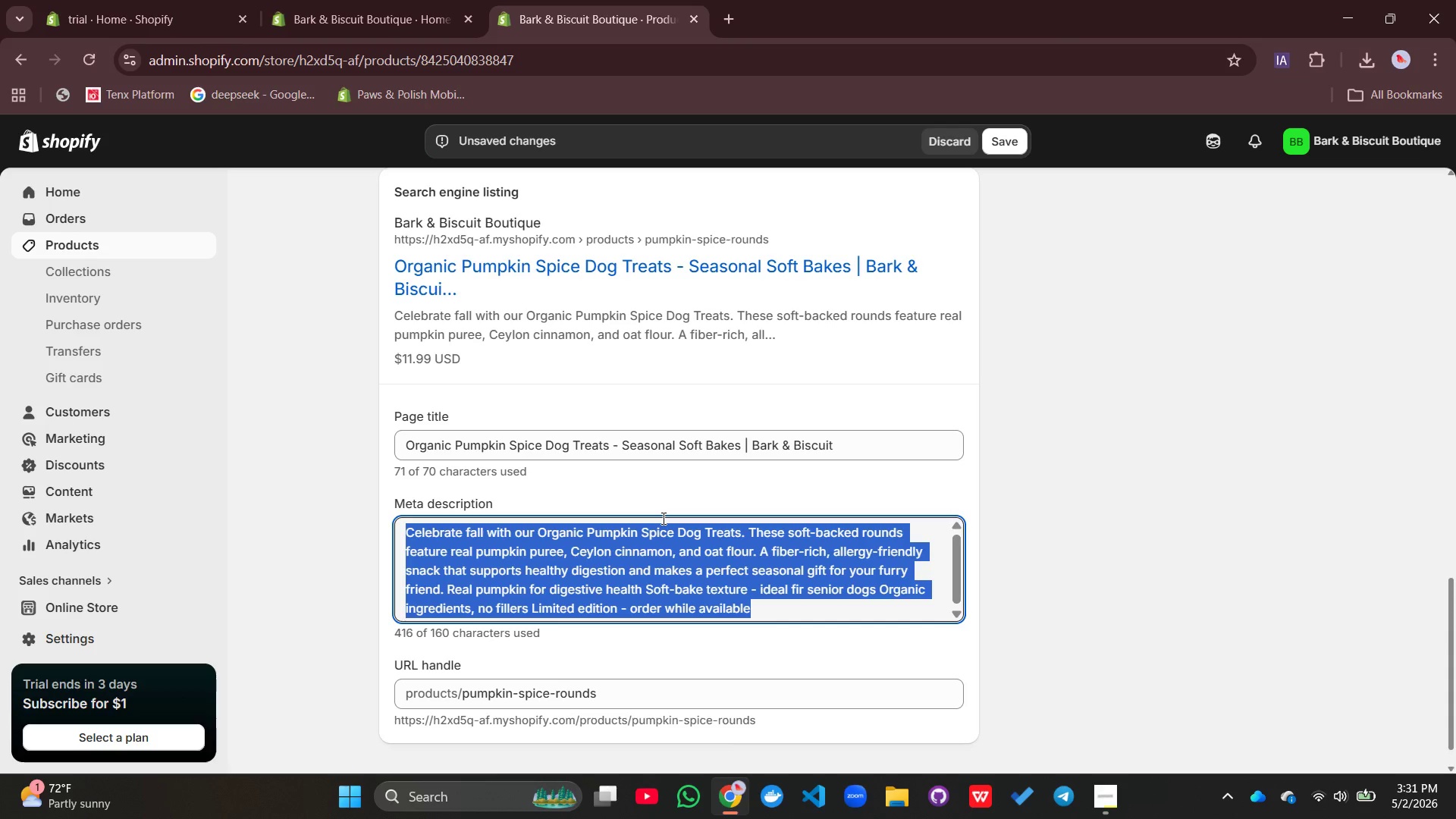 
type(Treat your pup to our Organic Pumpkin Spice Dog Treats. Soft-backed, fiber-rich, and made with real pumpkin. Perfect for sens)
 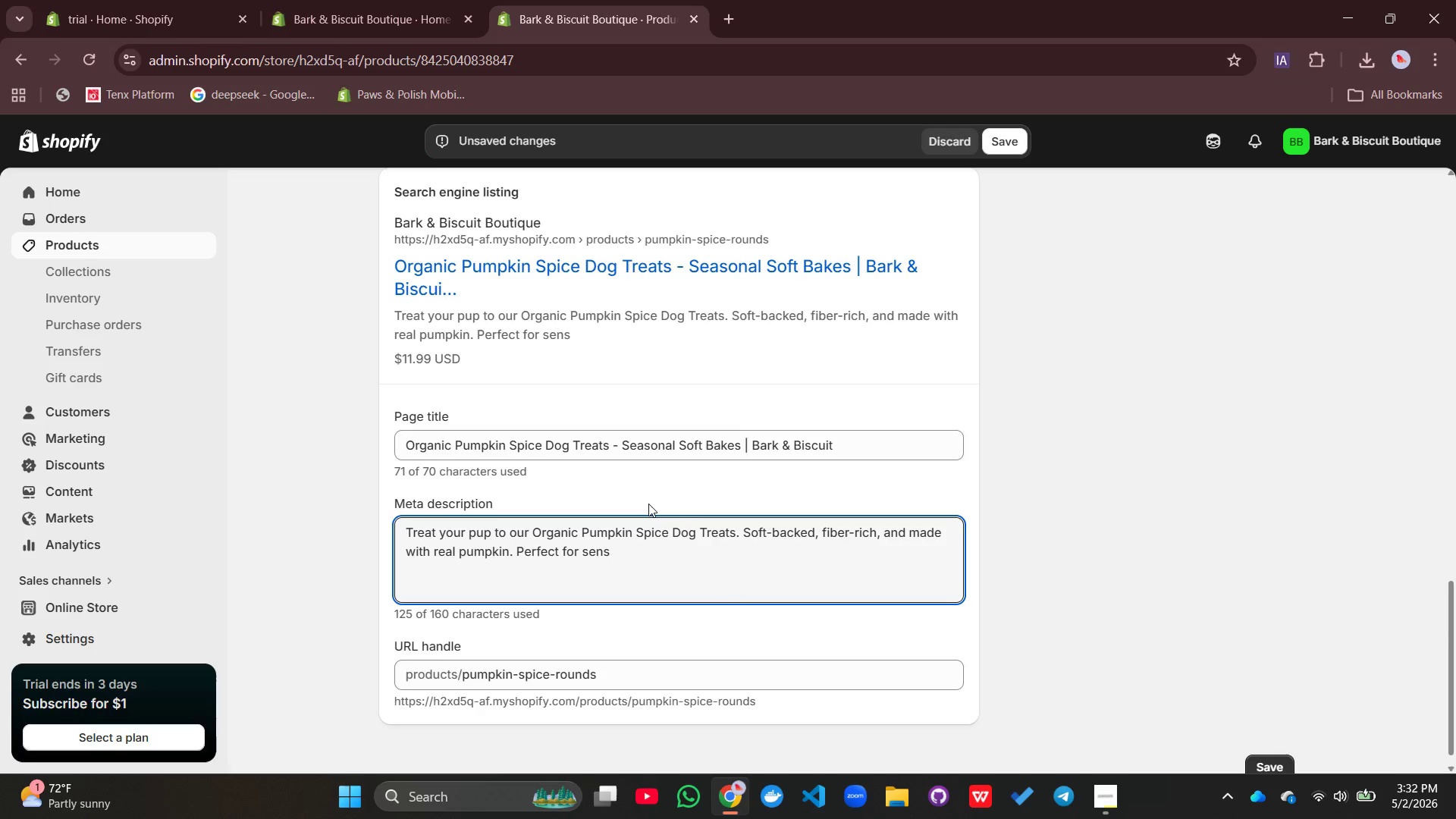 
type(itive stomachs and senior dogs. Shop e)
key(Backspace)
type(seasonal allergy-frien)
 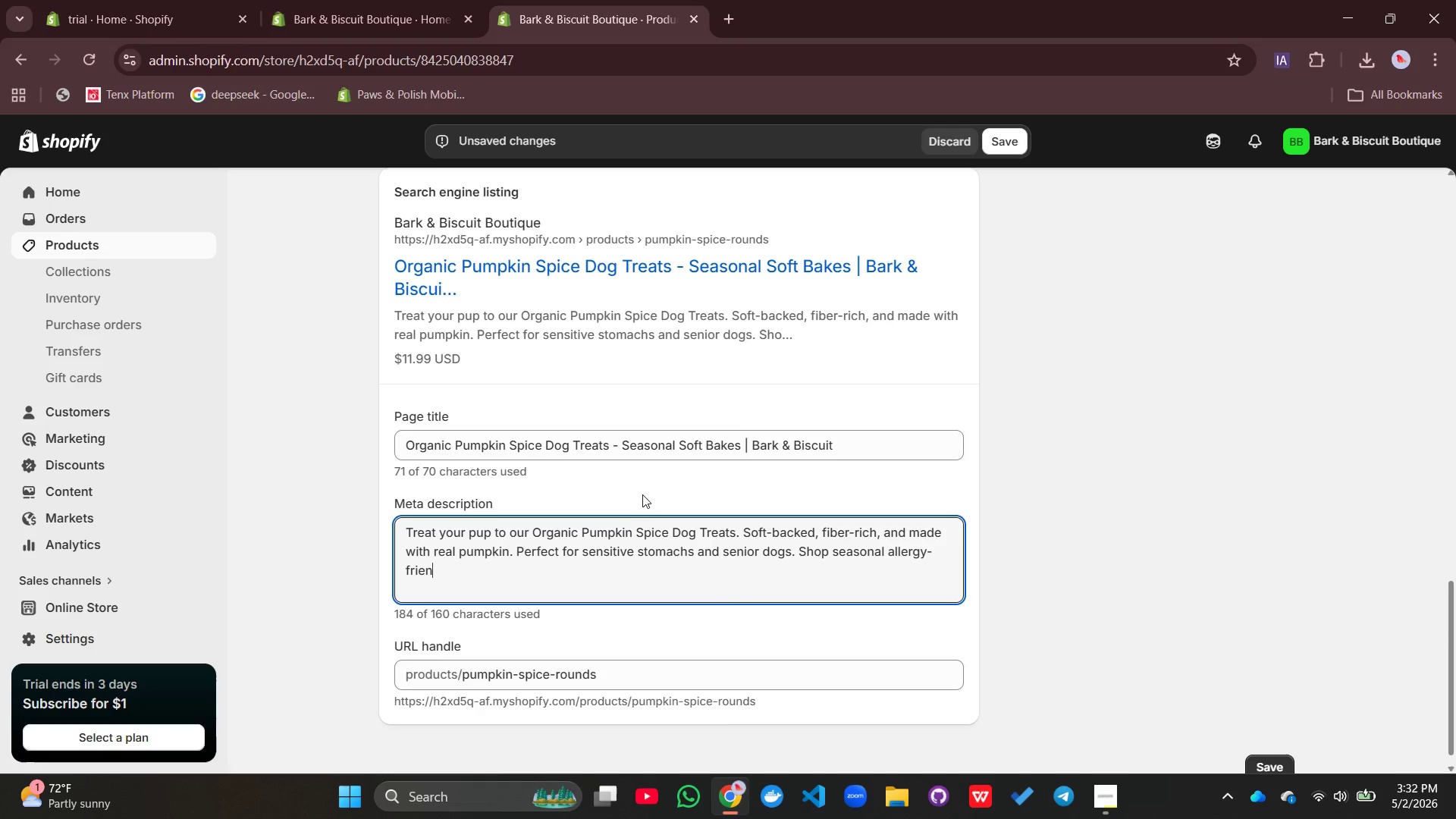 
type(dly)
 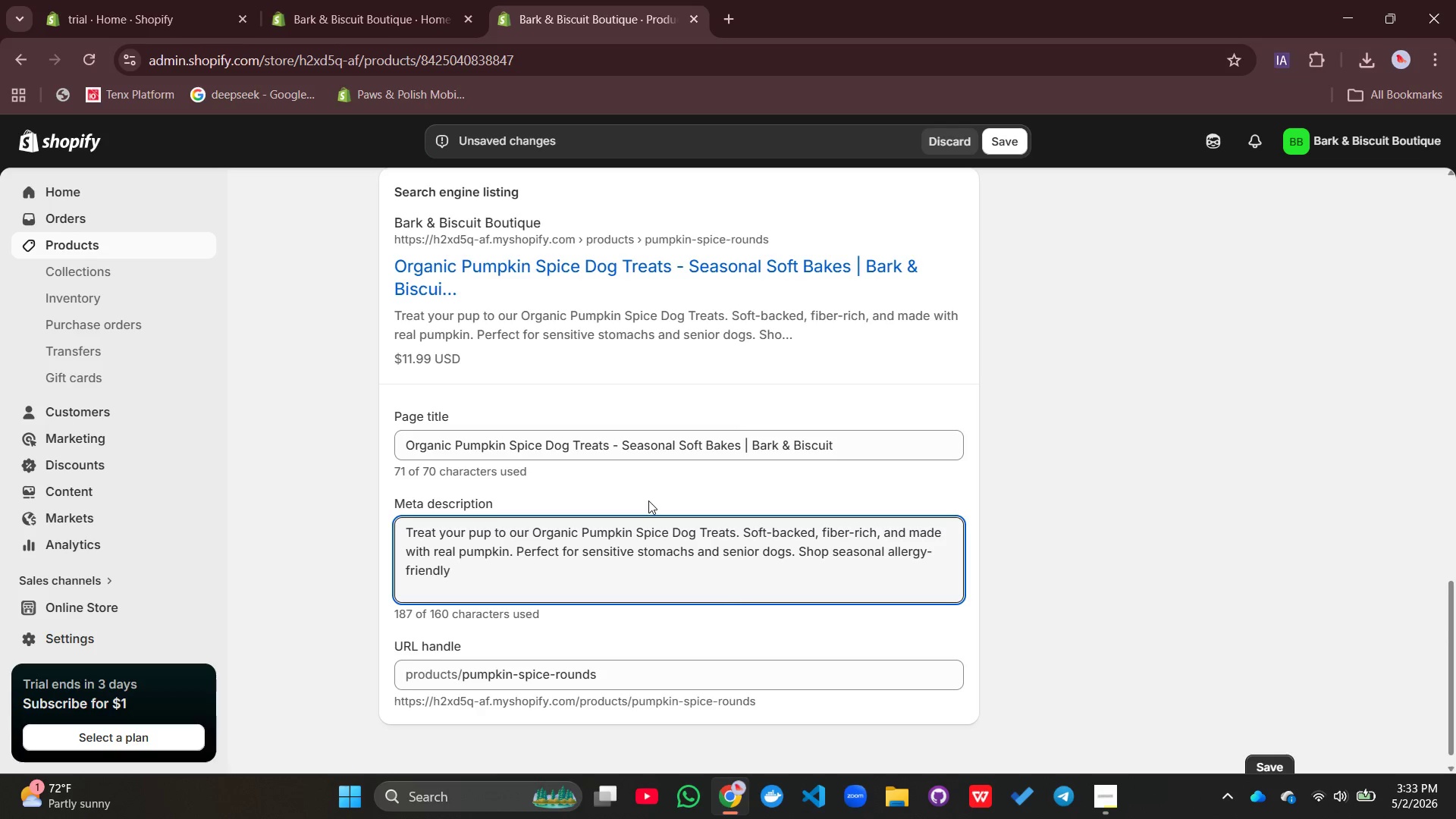 
wait(19.33)
 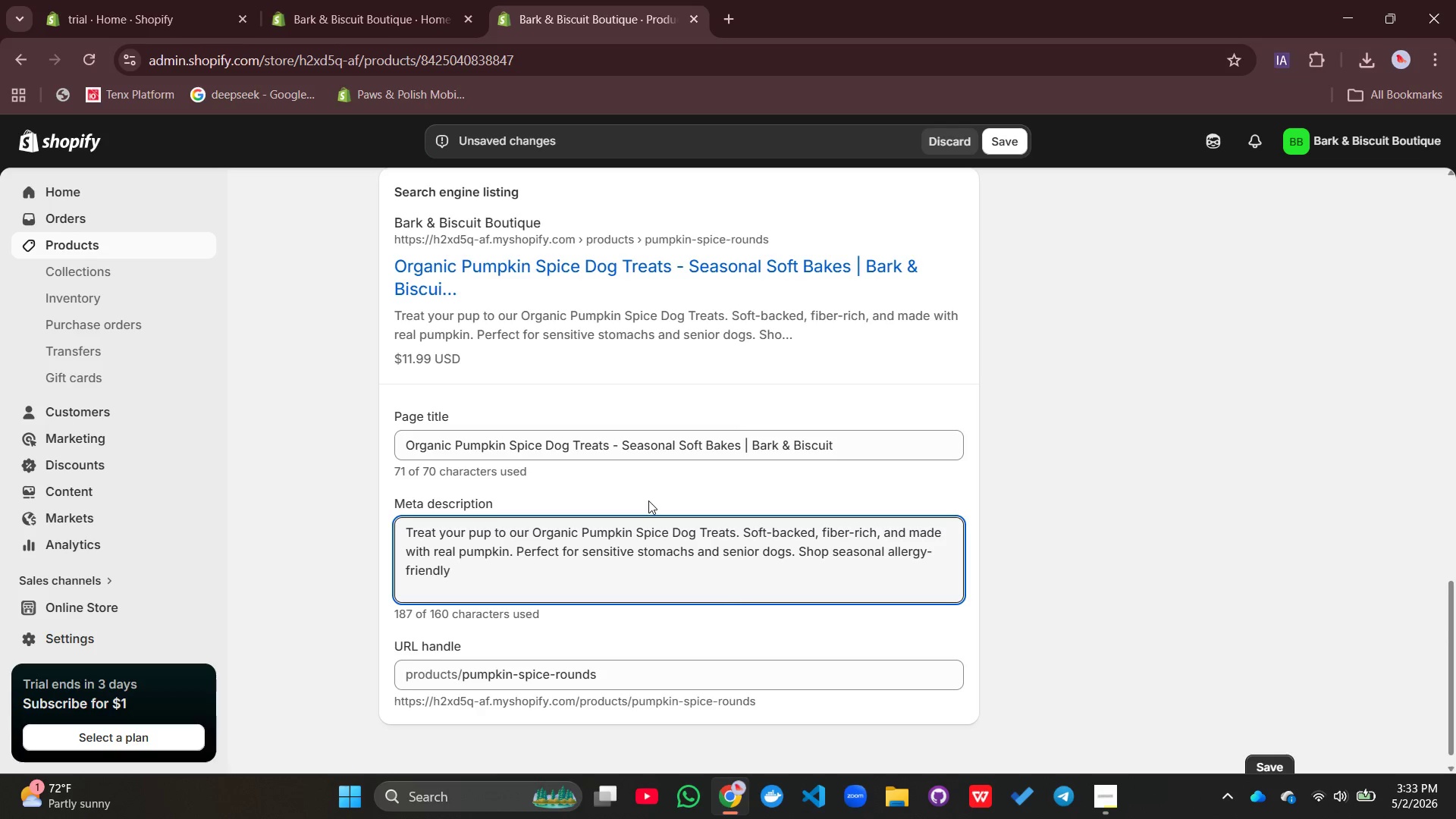 
type( treats now!)
 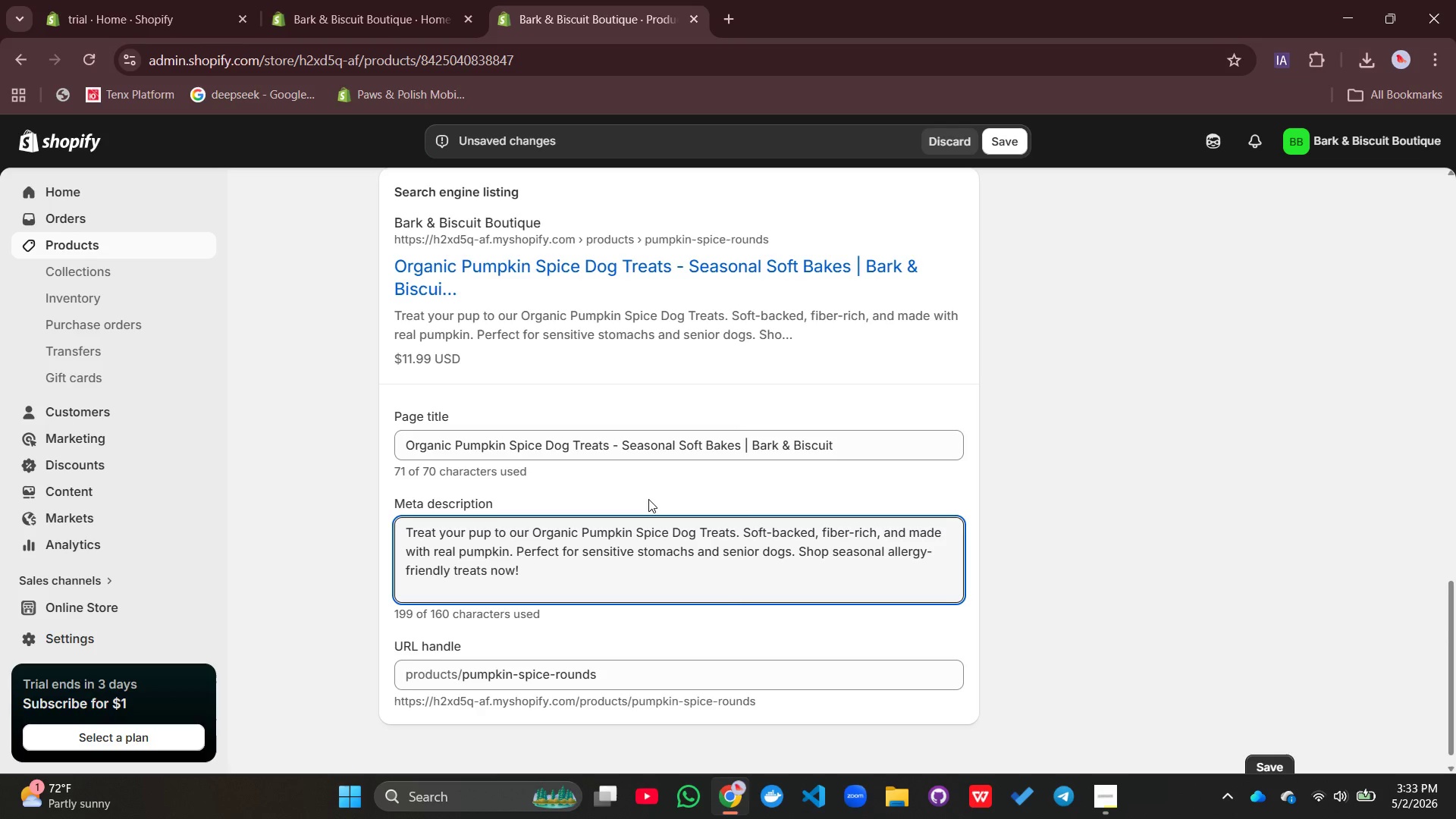 
right_click([662, 524])
 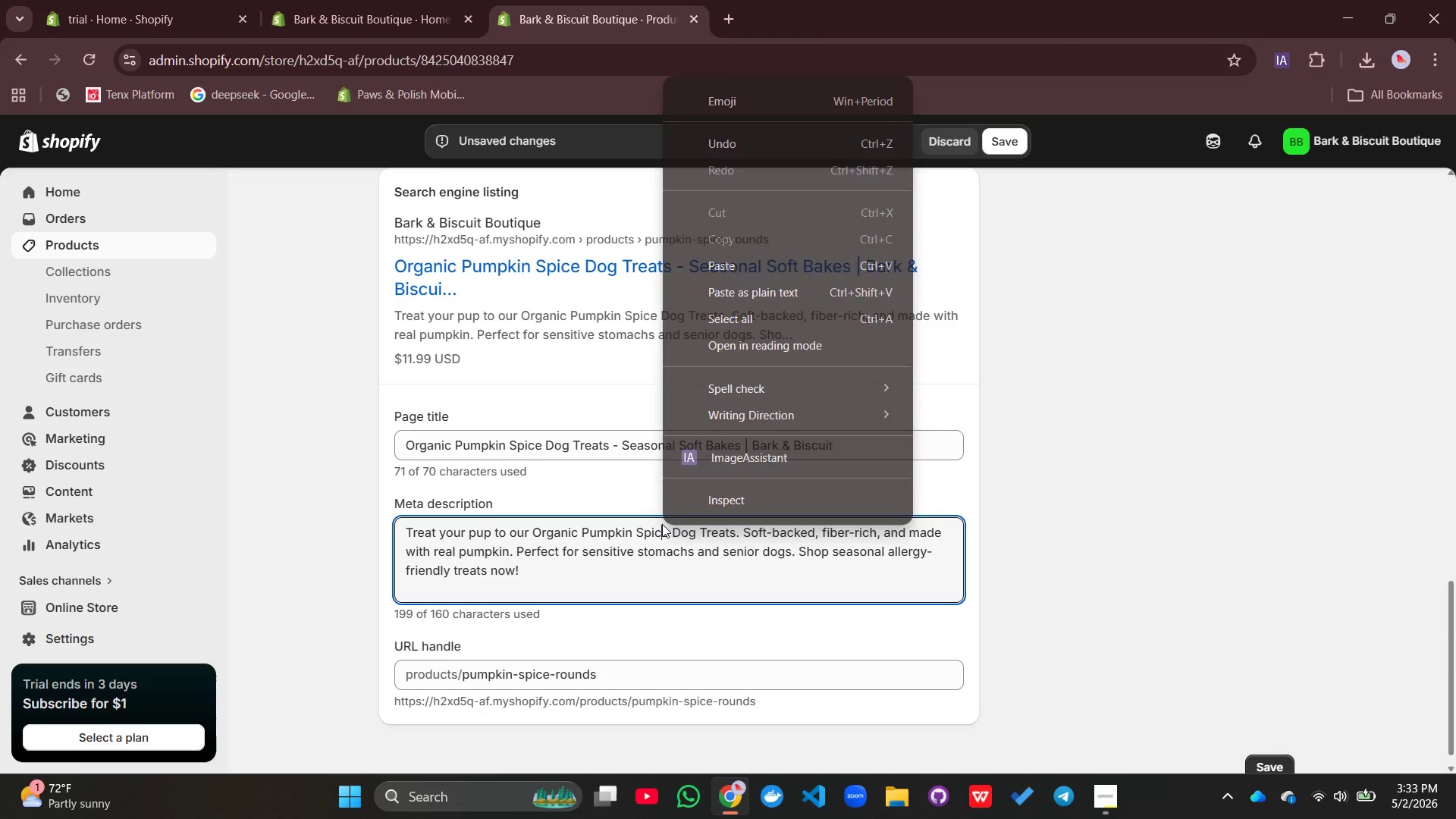 
scroll: coordinate [662, 524], scroll_direction: up, amount: 11.0
 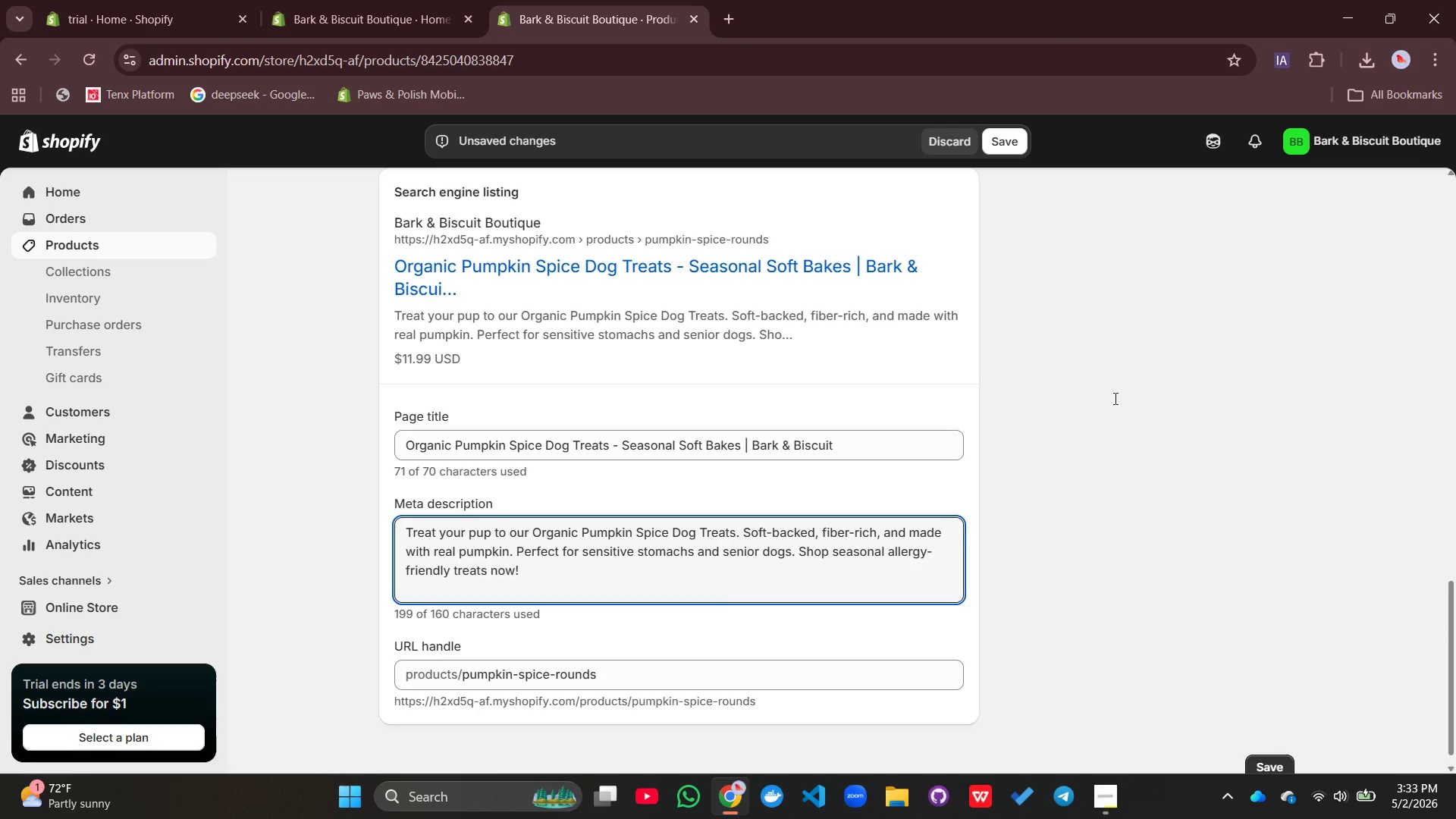 
left_click([1114, 398])
 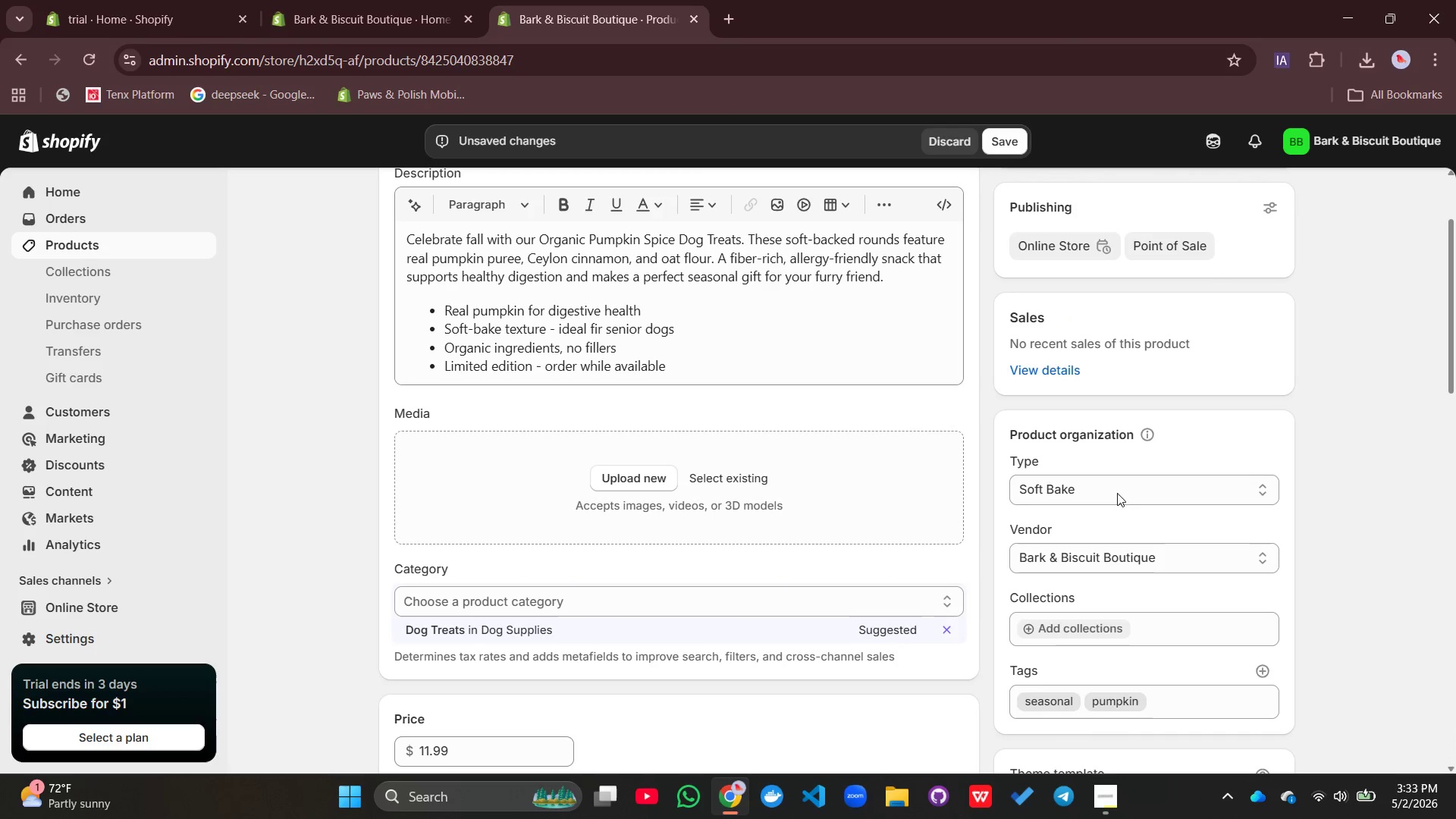 
left_click([1021, 668])
 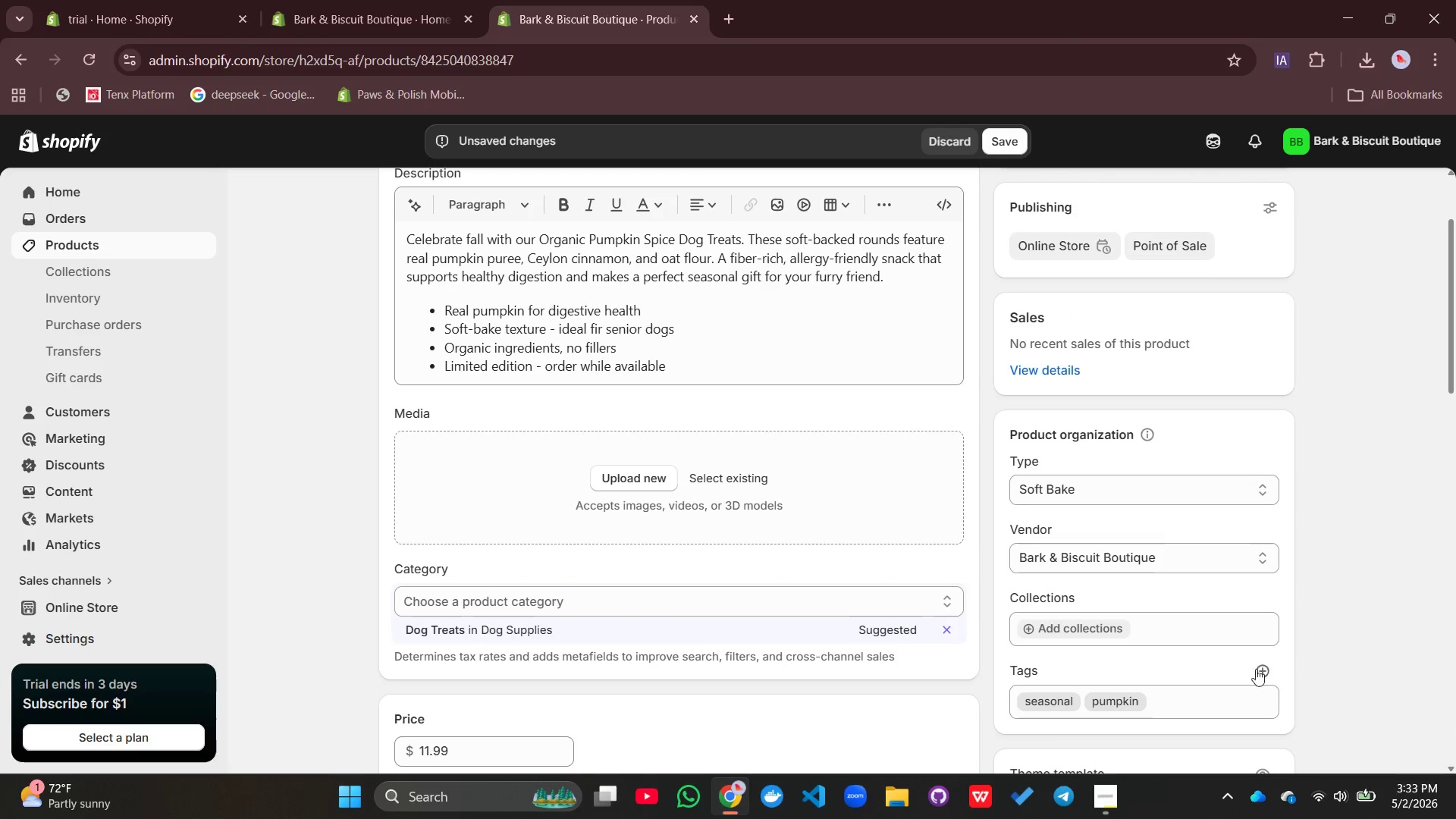 
left_click([1263, 676])
 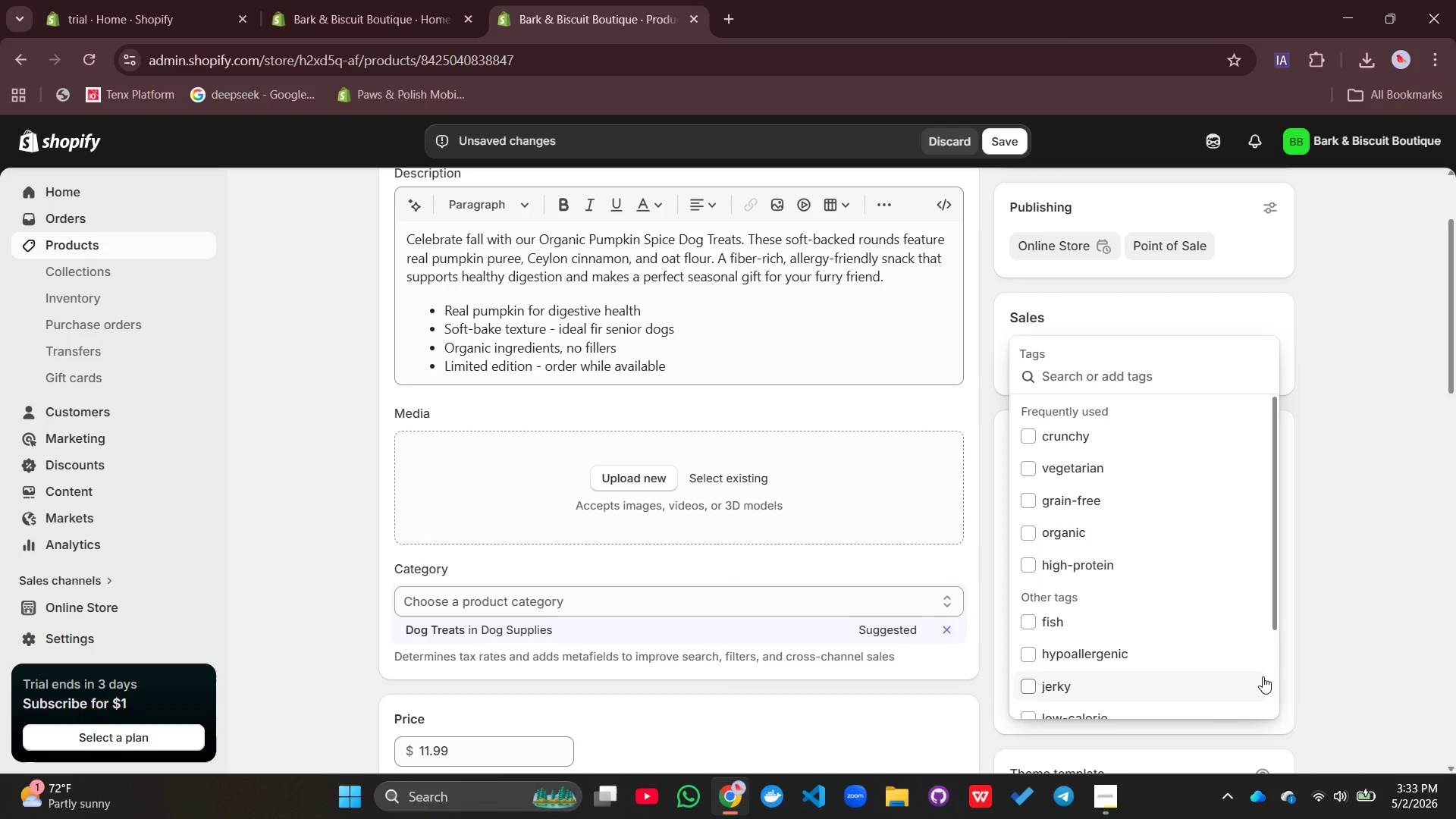 
wait(7.2)
 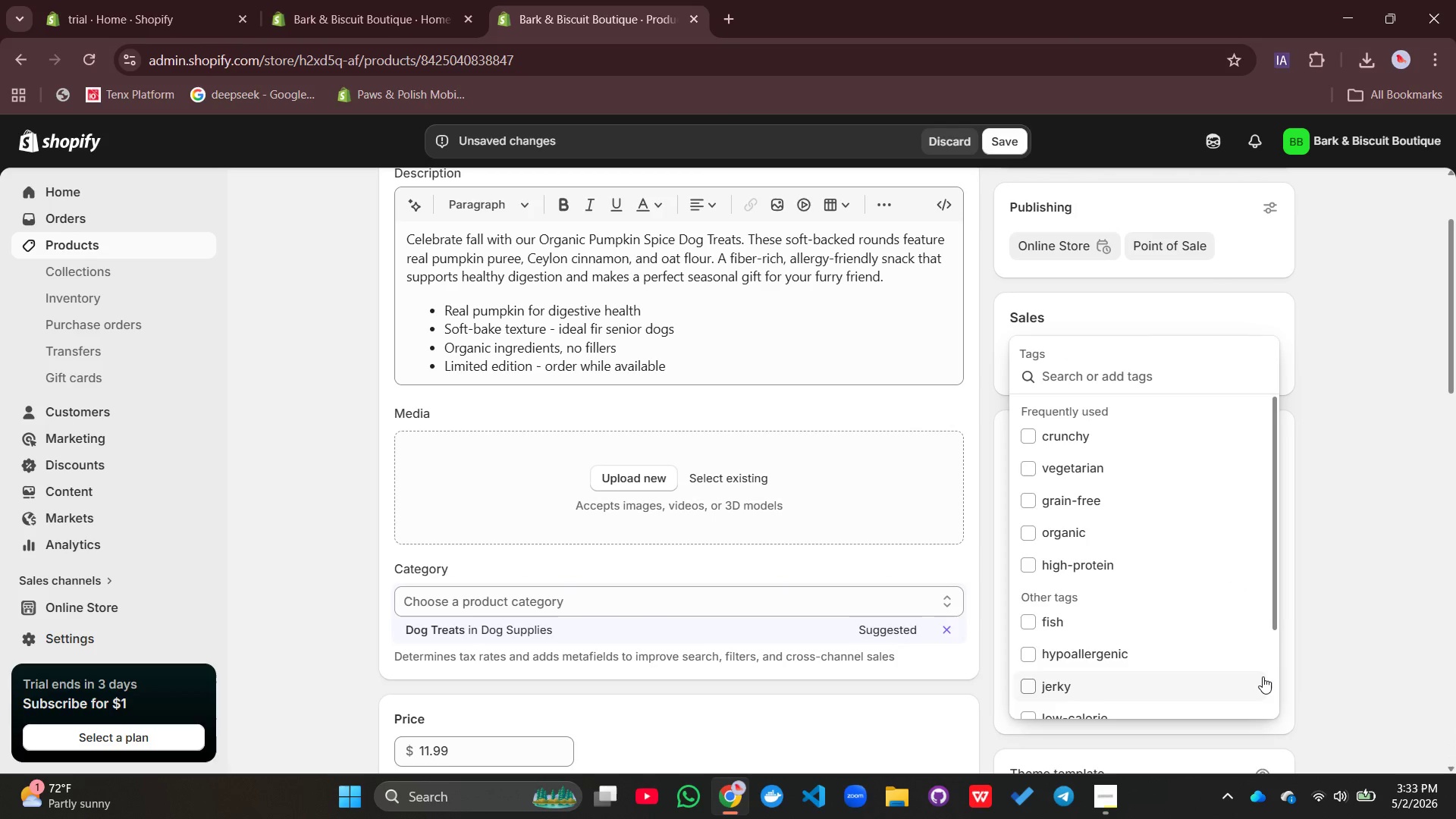 
left_click([986, 560])
 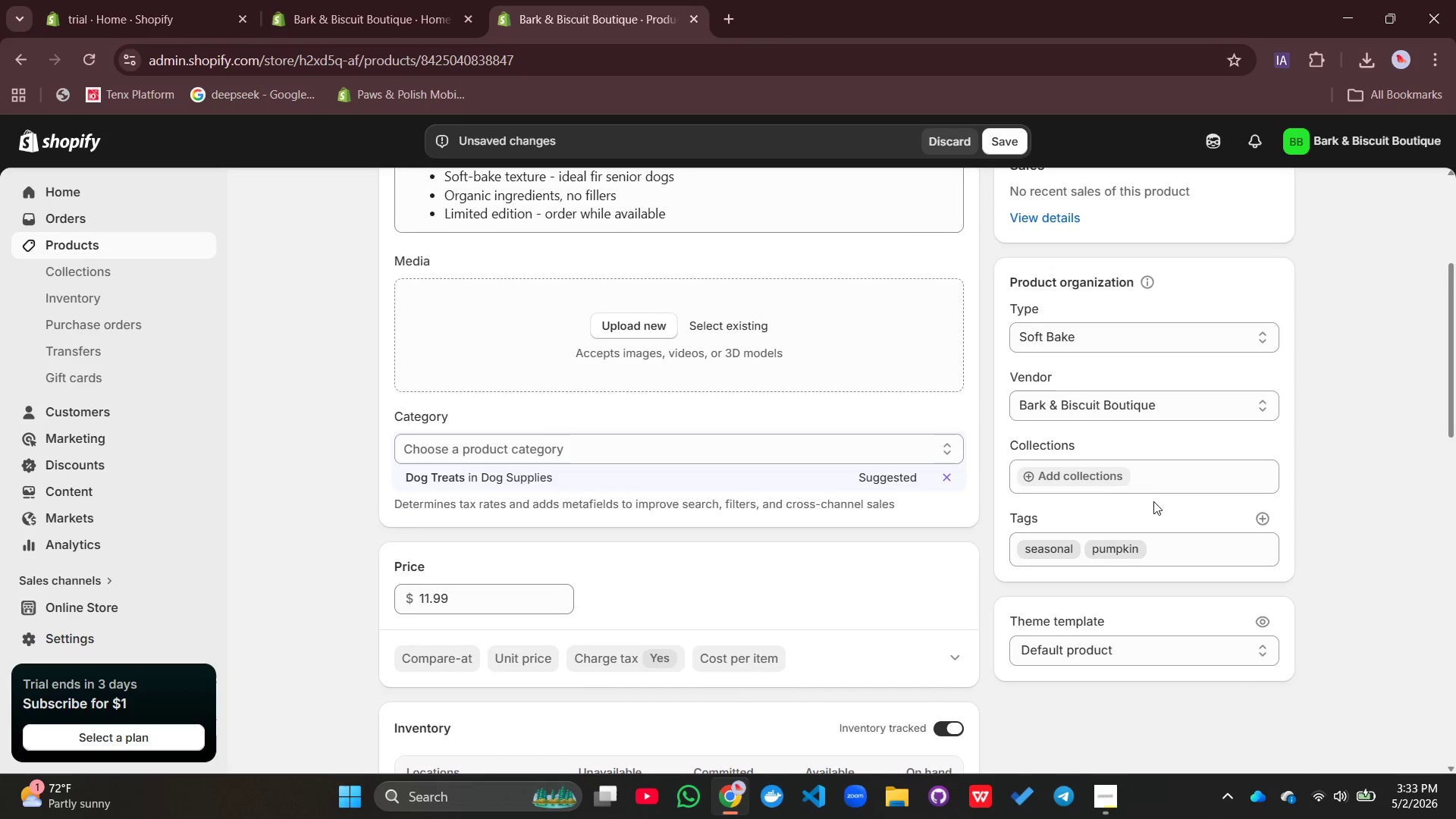 
left_click([1081, 479])
 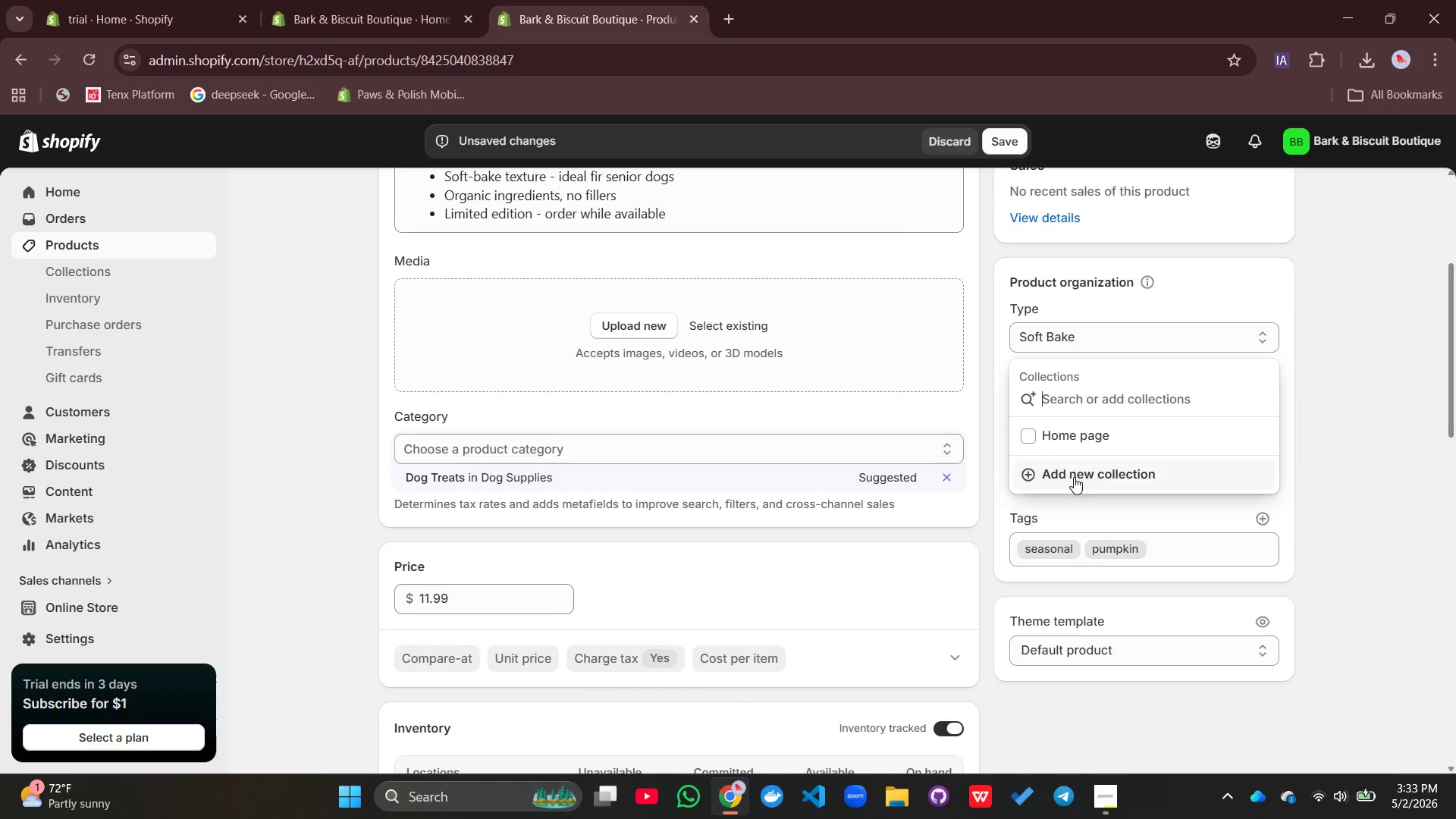 
type(soft bake, digestive health, new, allerfy-friendly)
 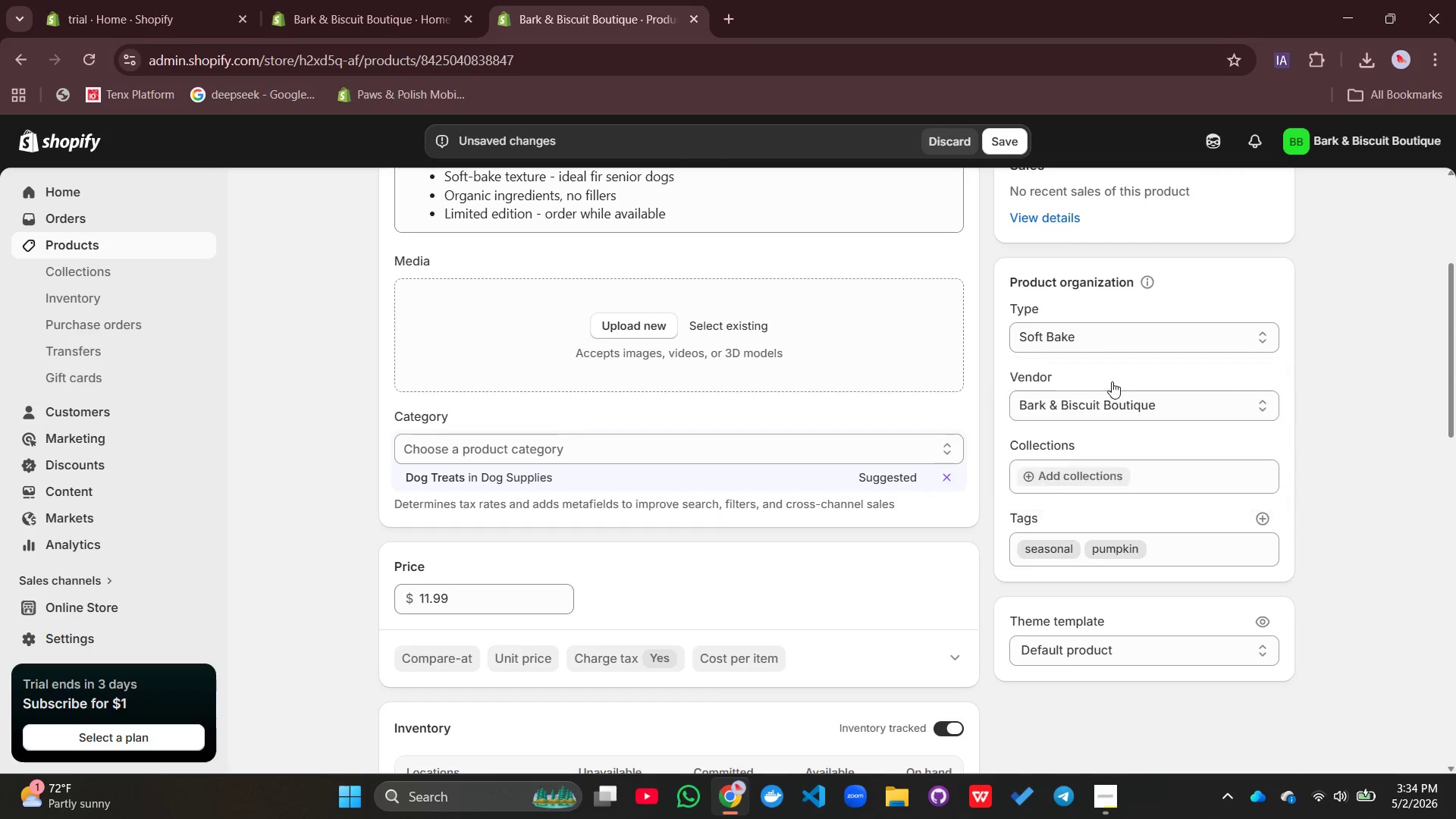 
key(Enter)
 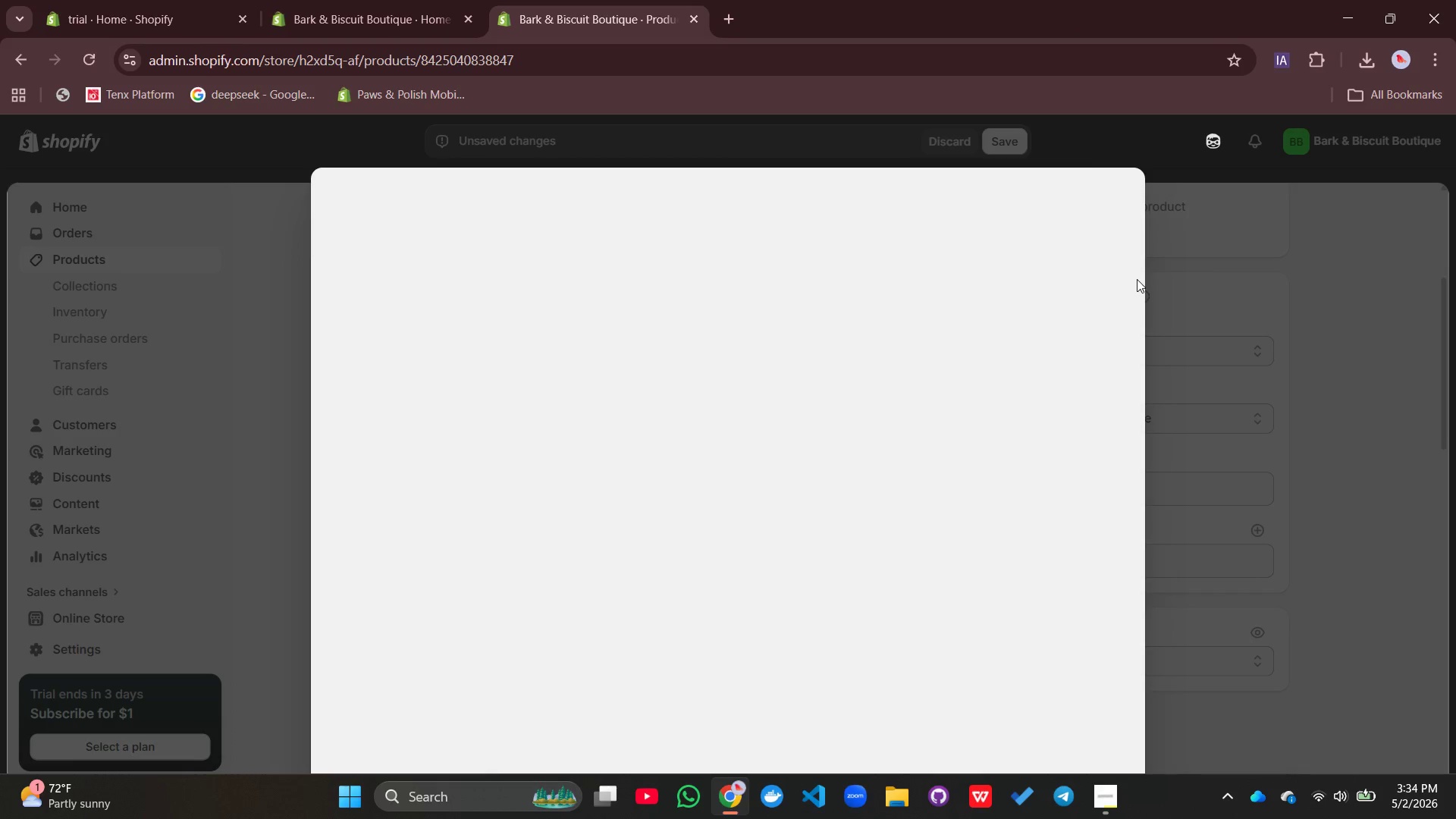 
left_click([1194, 257])
 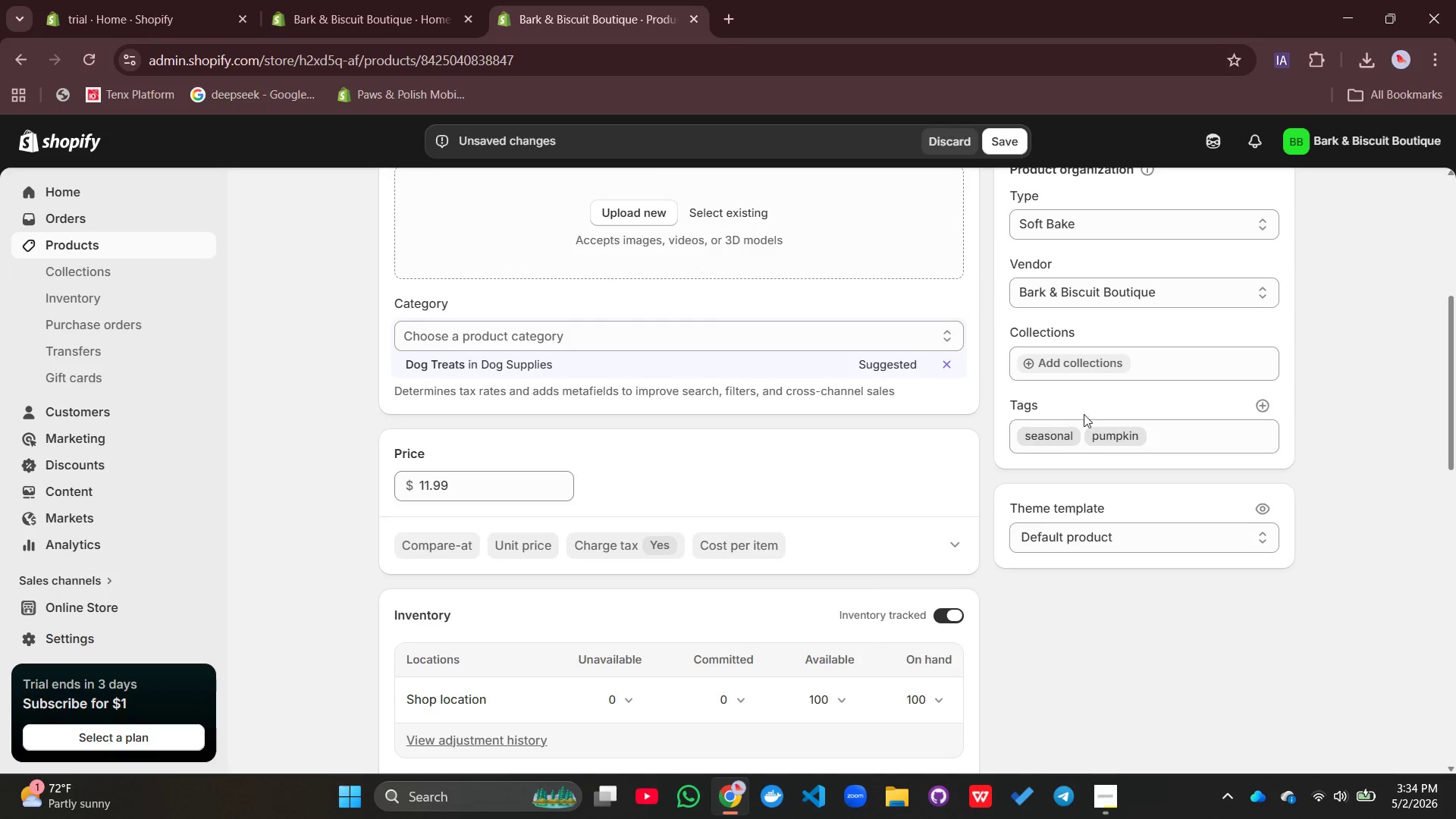 
wait(5.55)
 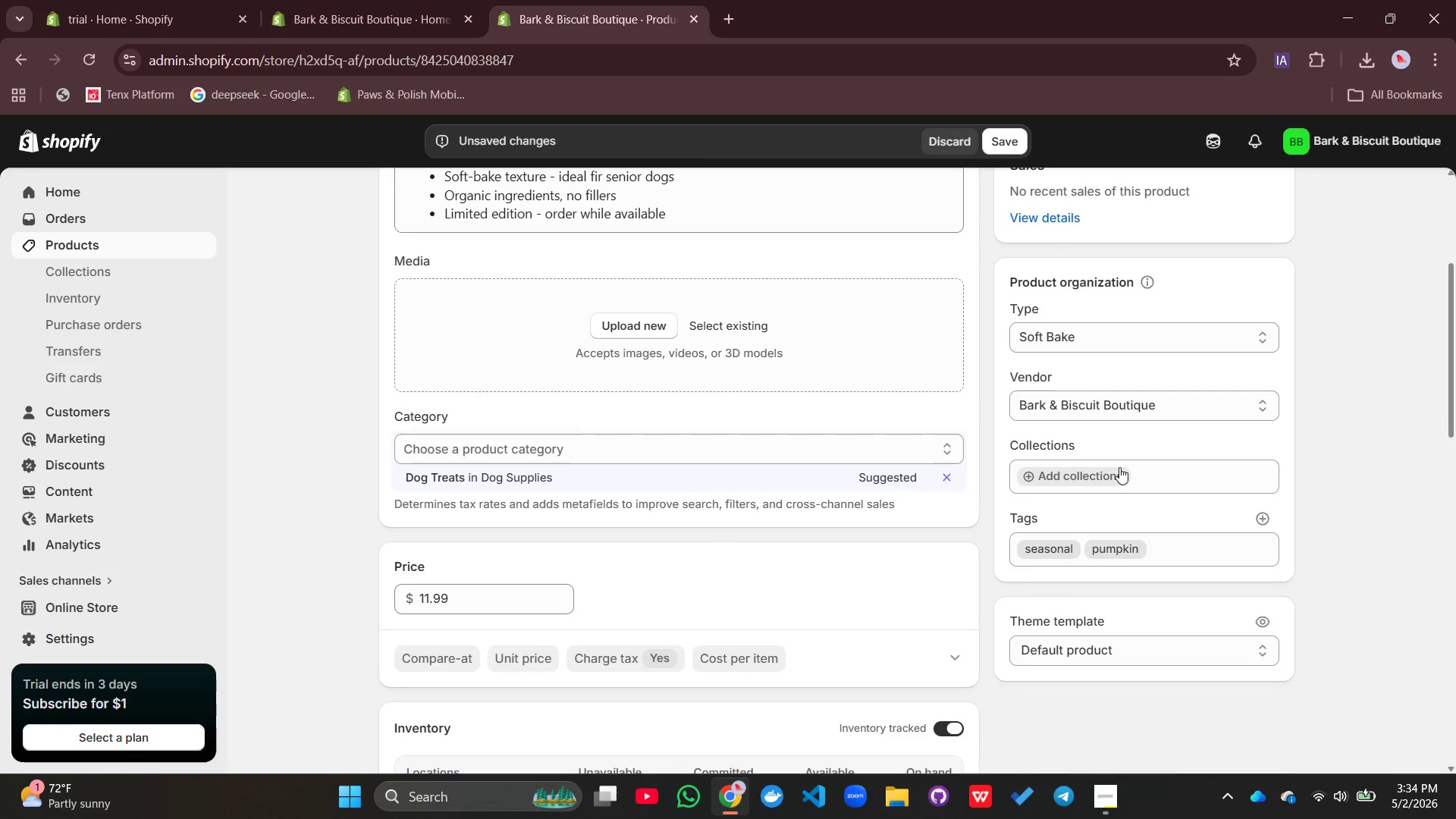 
left_click([1261, 400])
 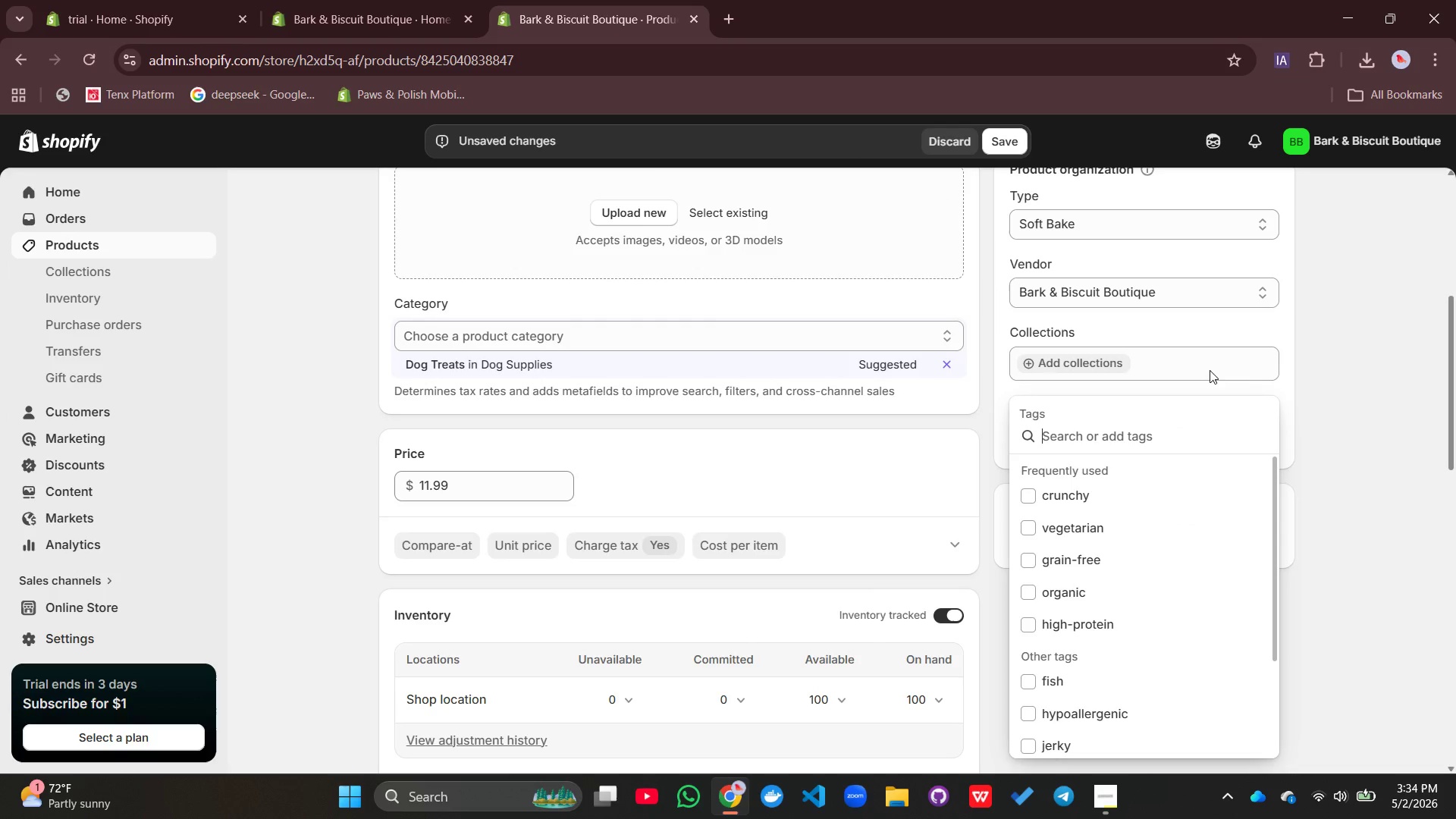 
type(soft bae)
key(Backspace)
type(ke, digestive health, new, allergy-friendly)
 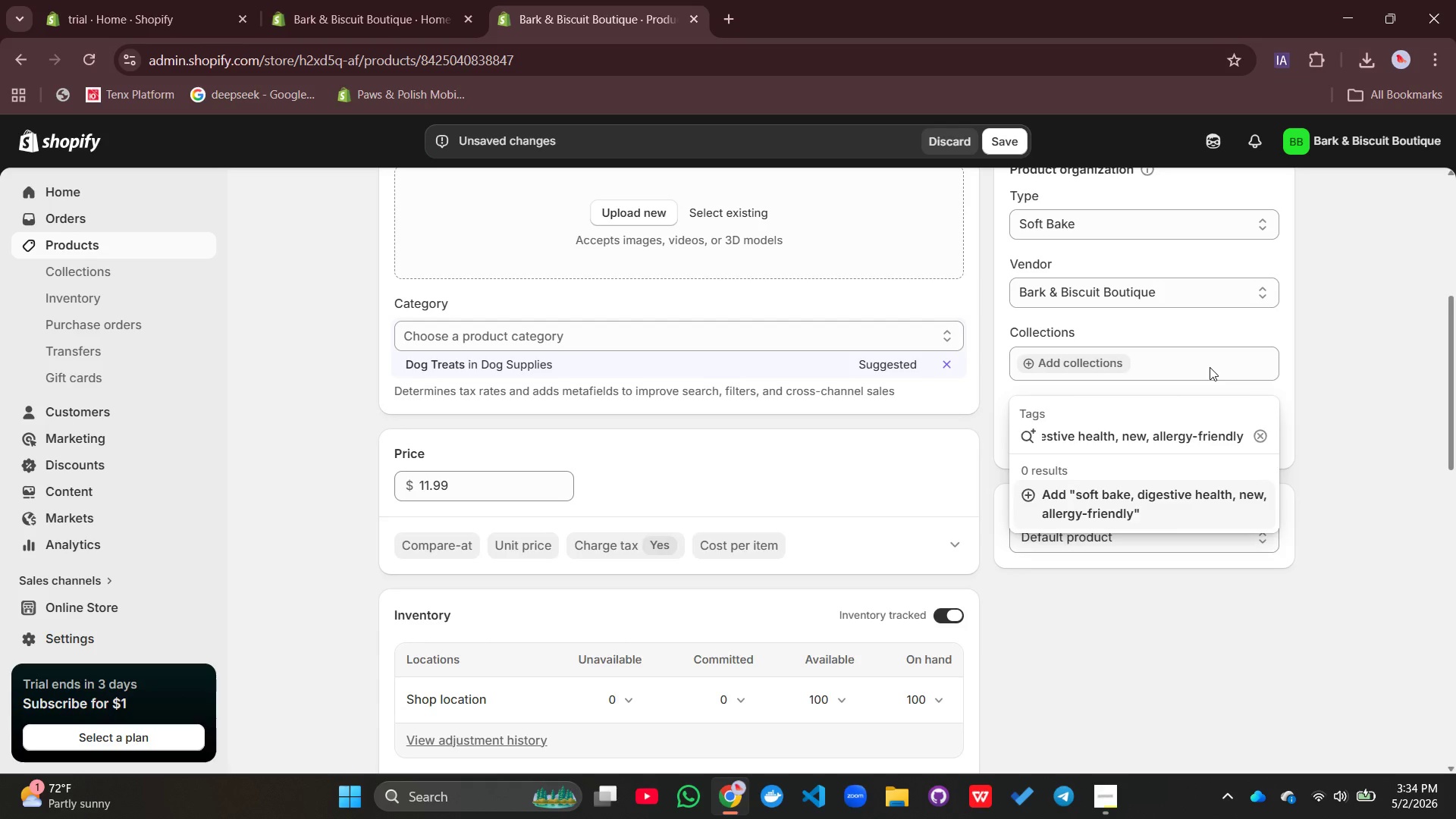 
key(Enter)
 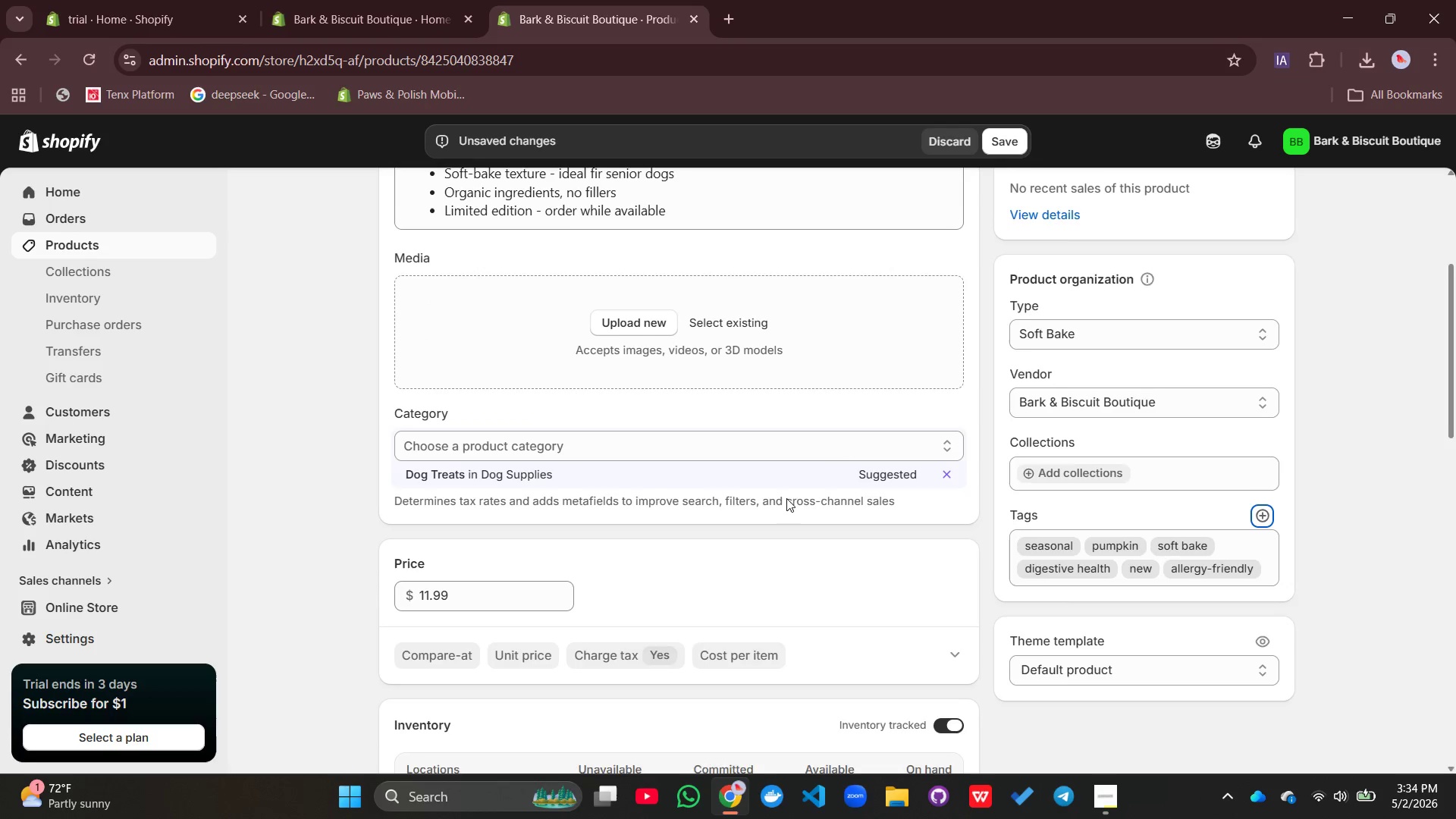 
left_click([650, 323])
 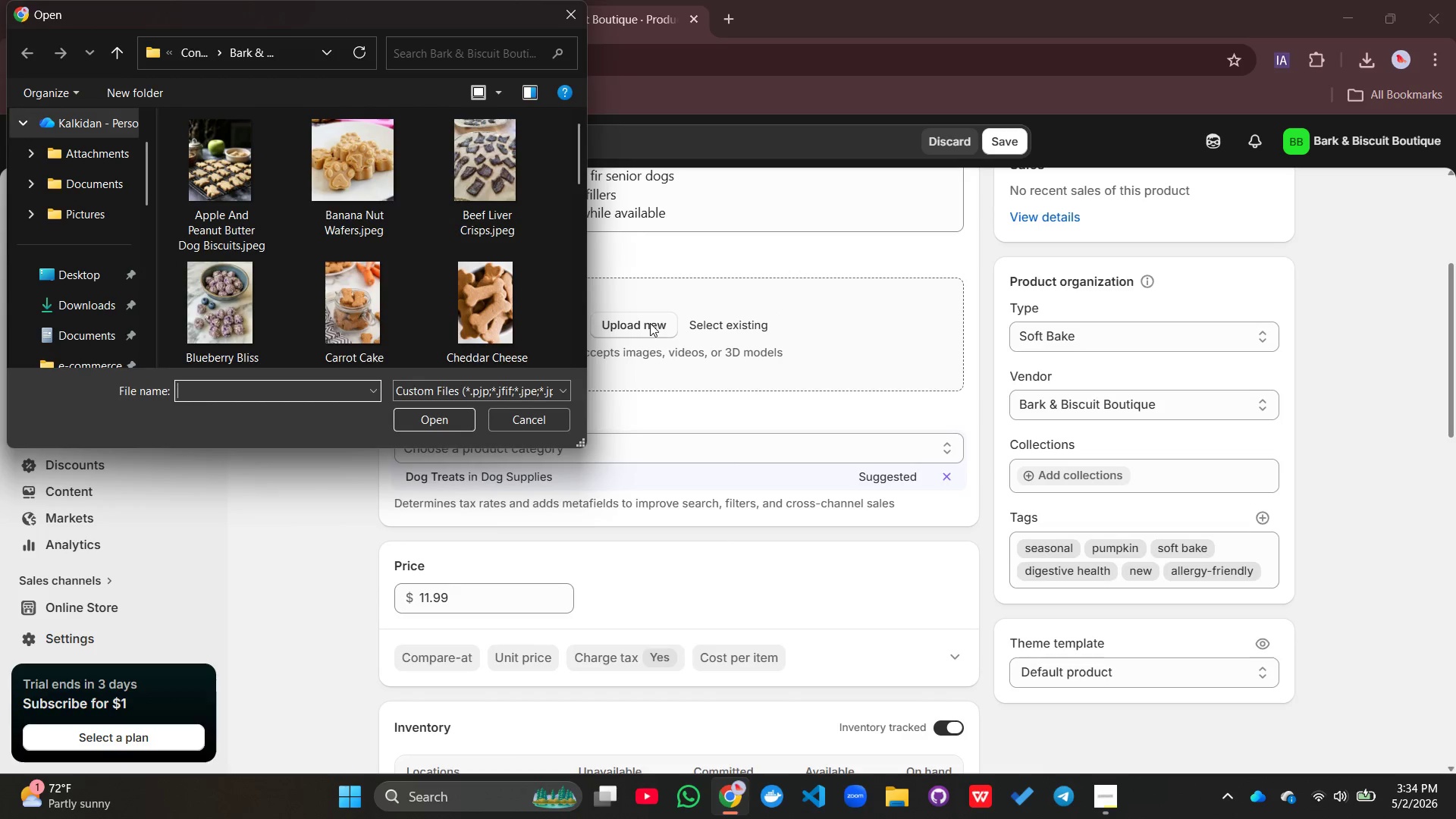 
wait(5.12)
 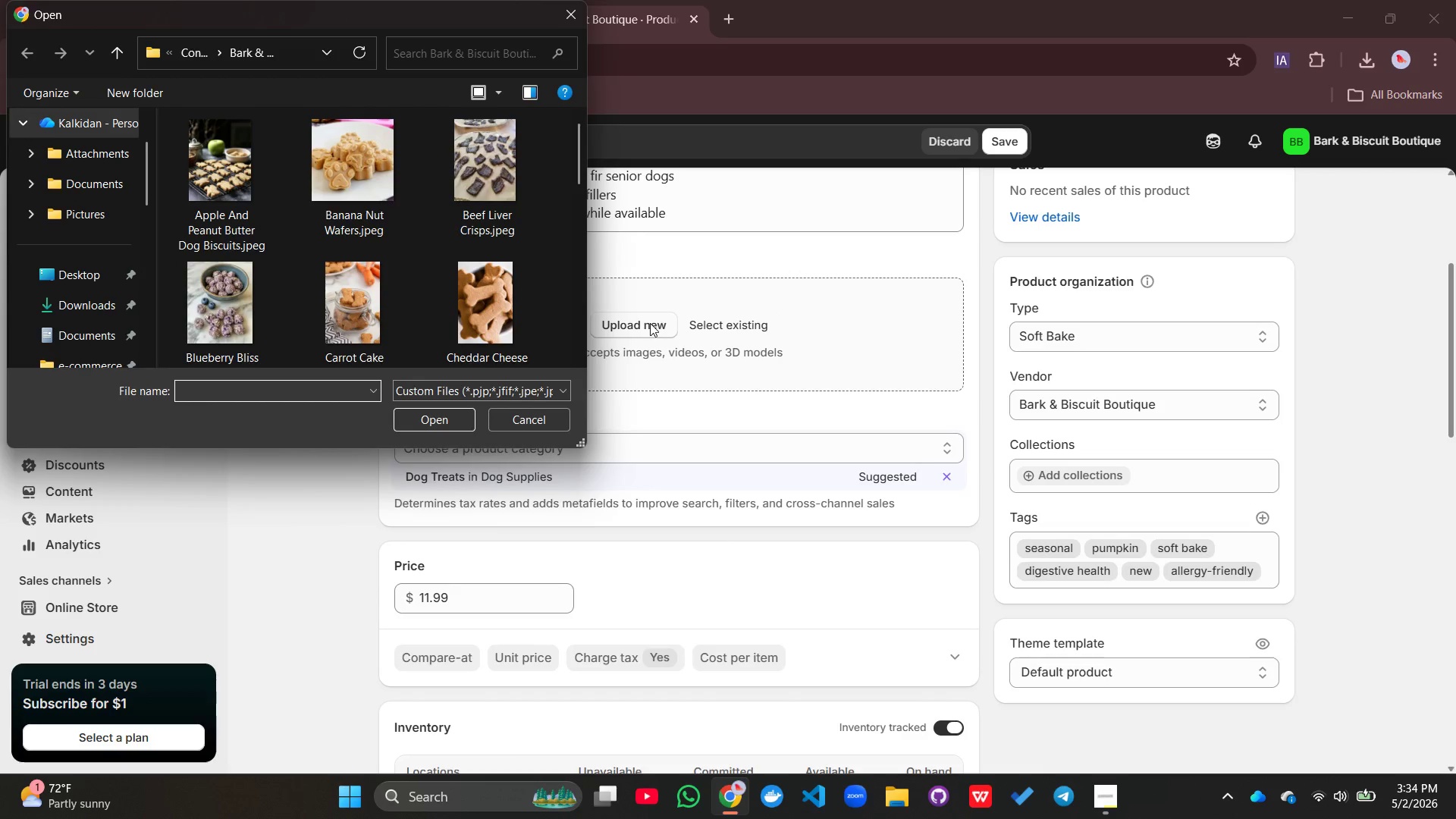 
scroll: coordinate [373, 192], scroll_direction: down, amount: 2.0
 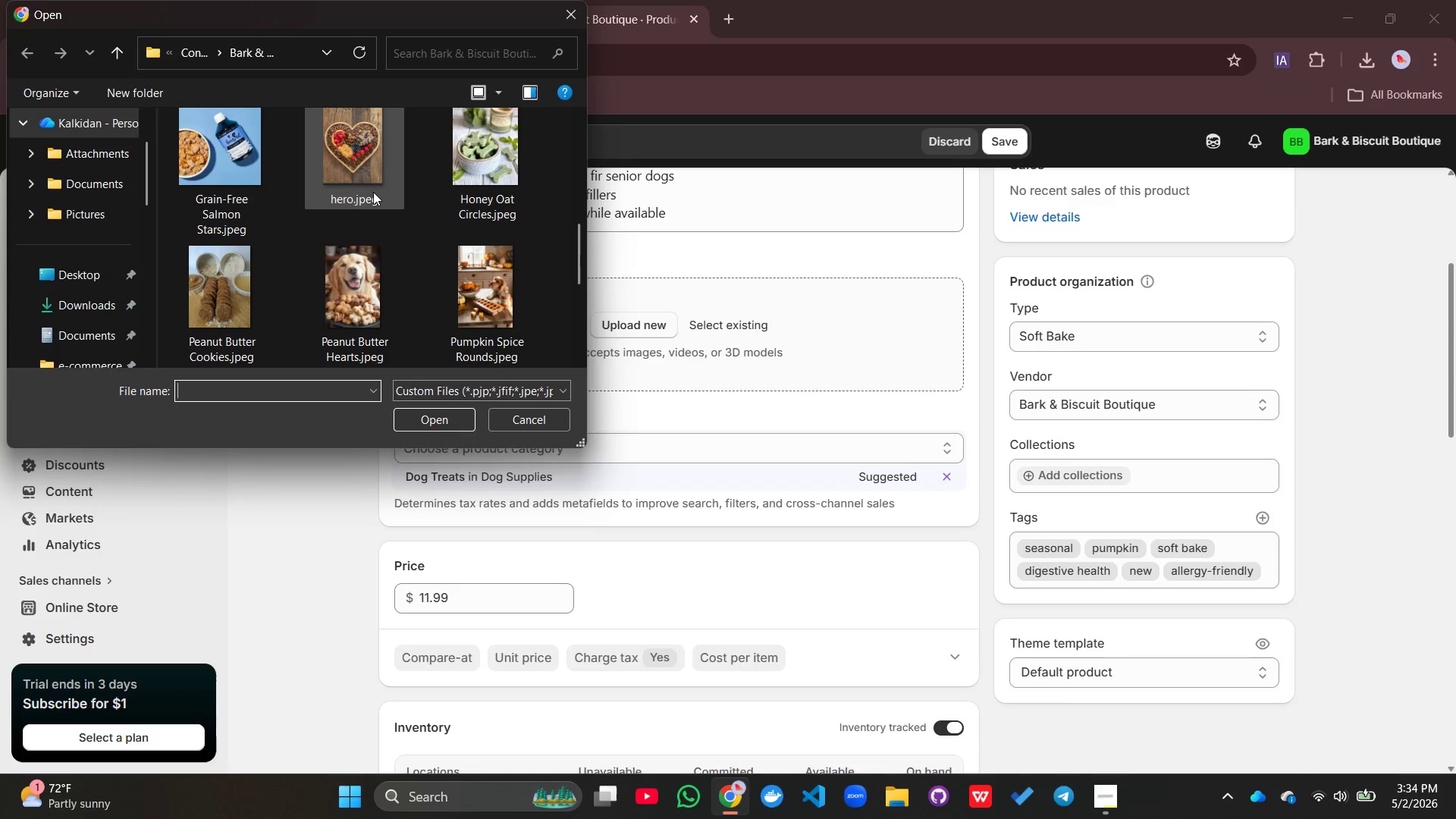 
left_click([484, 274])
 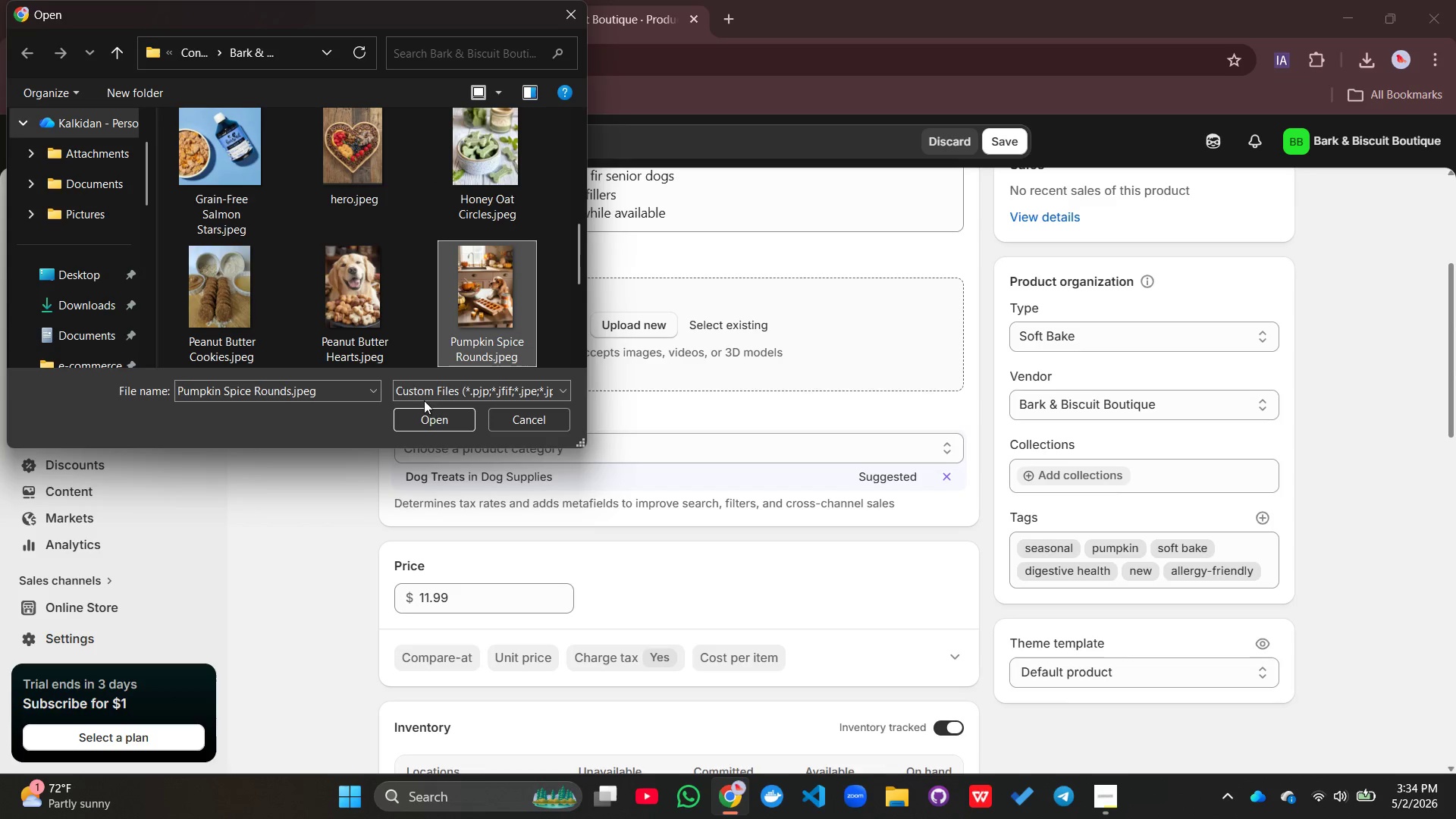 
left_click([419, 413])
 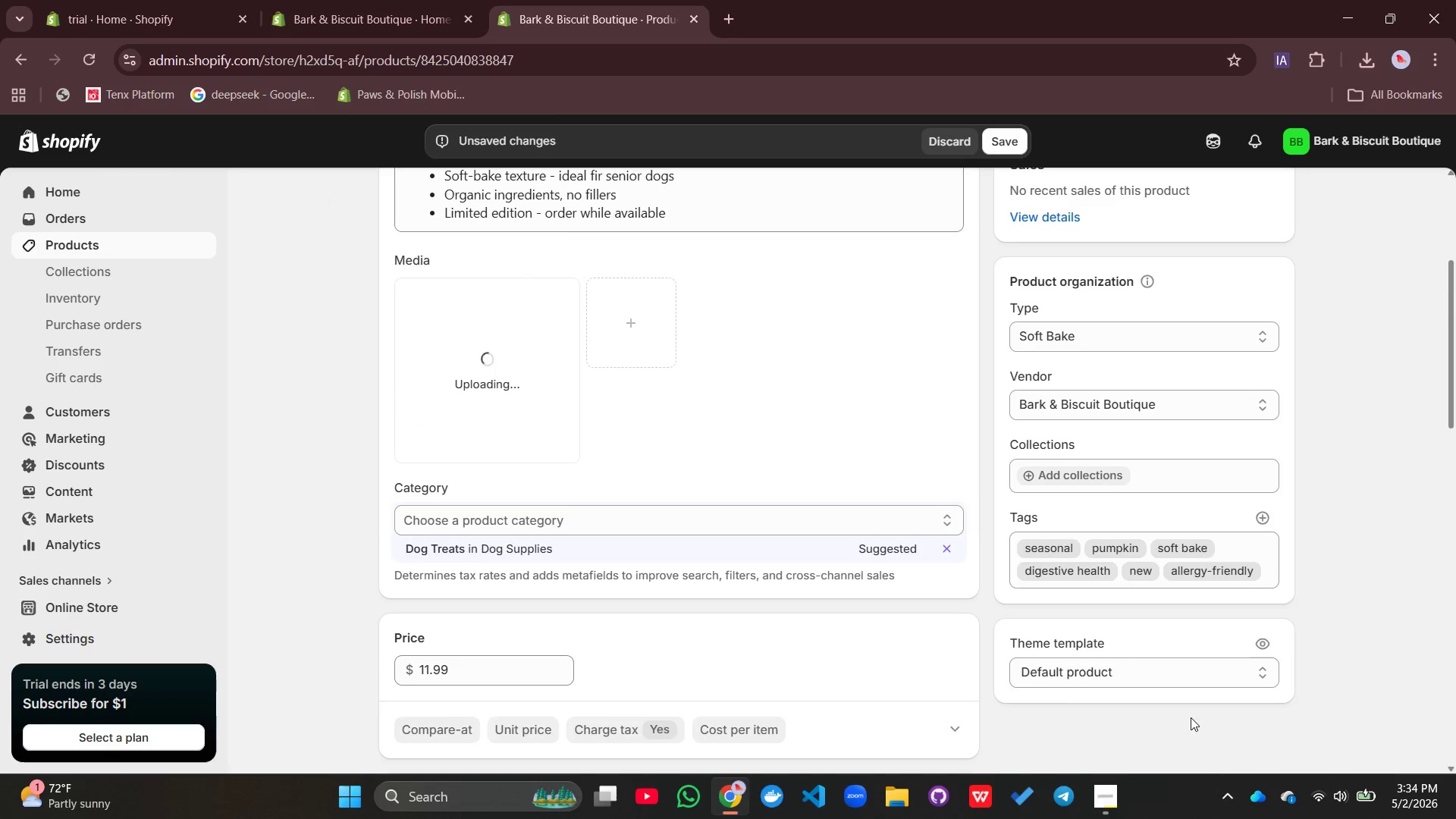 
left_click([1122, 792])